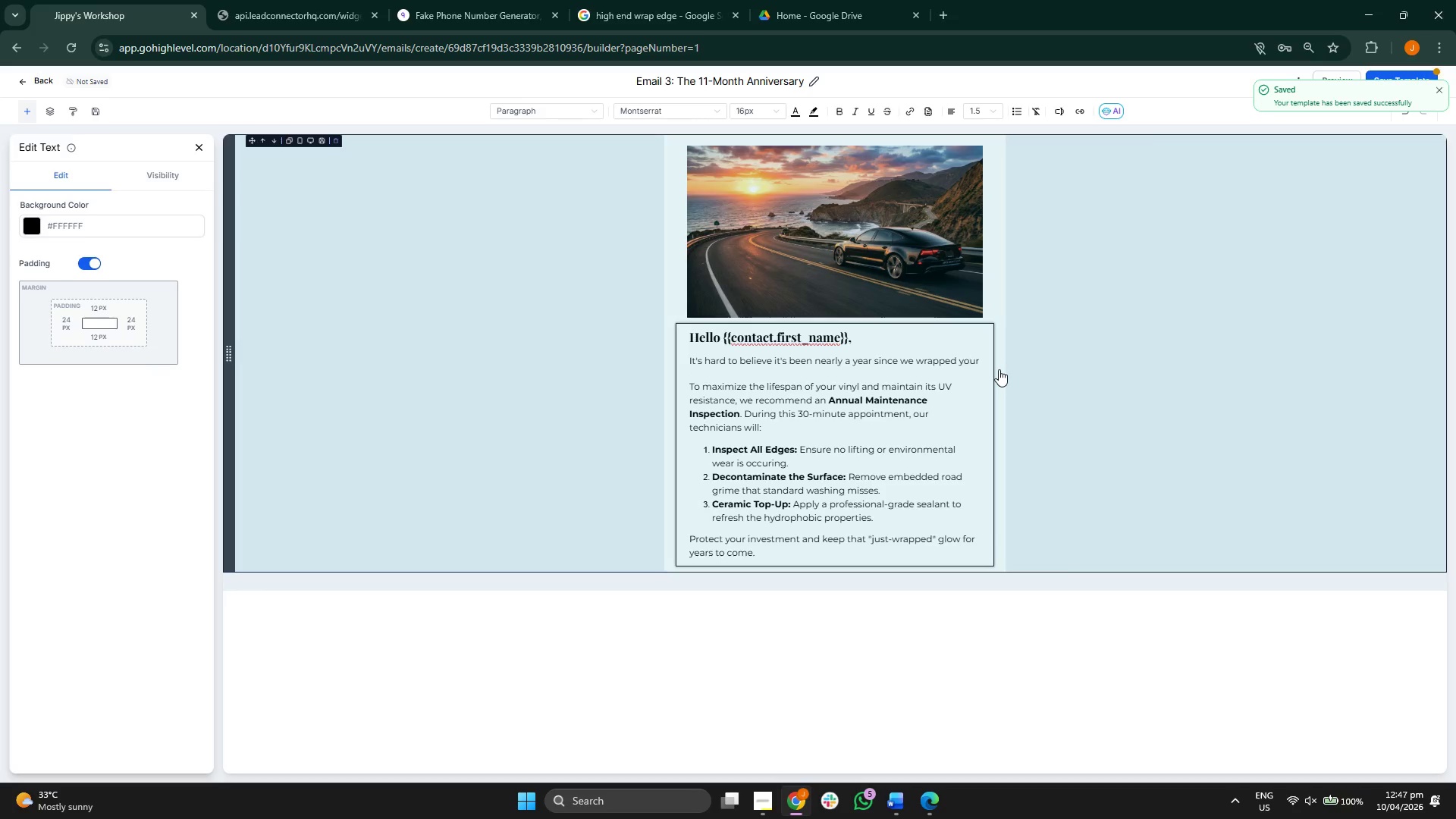 
key(ArrowRight)
 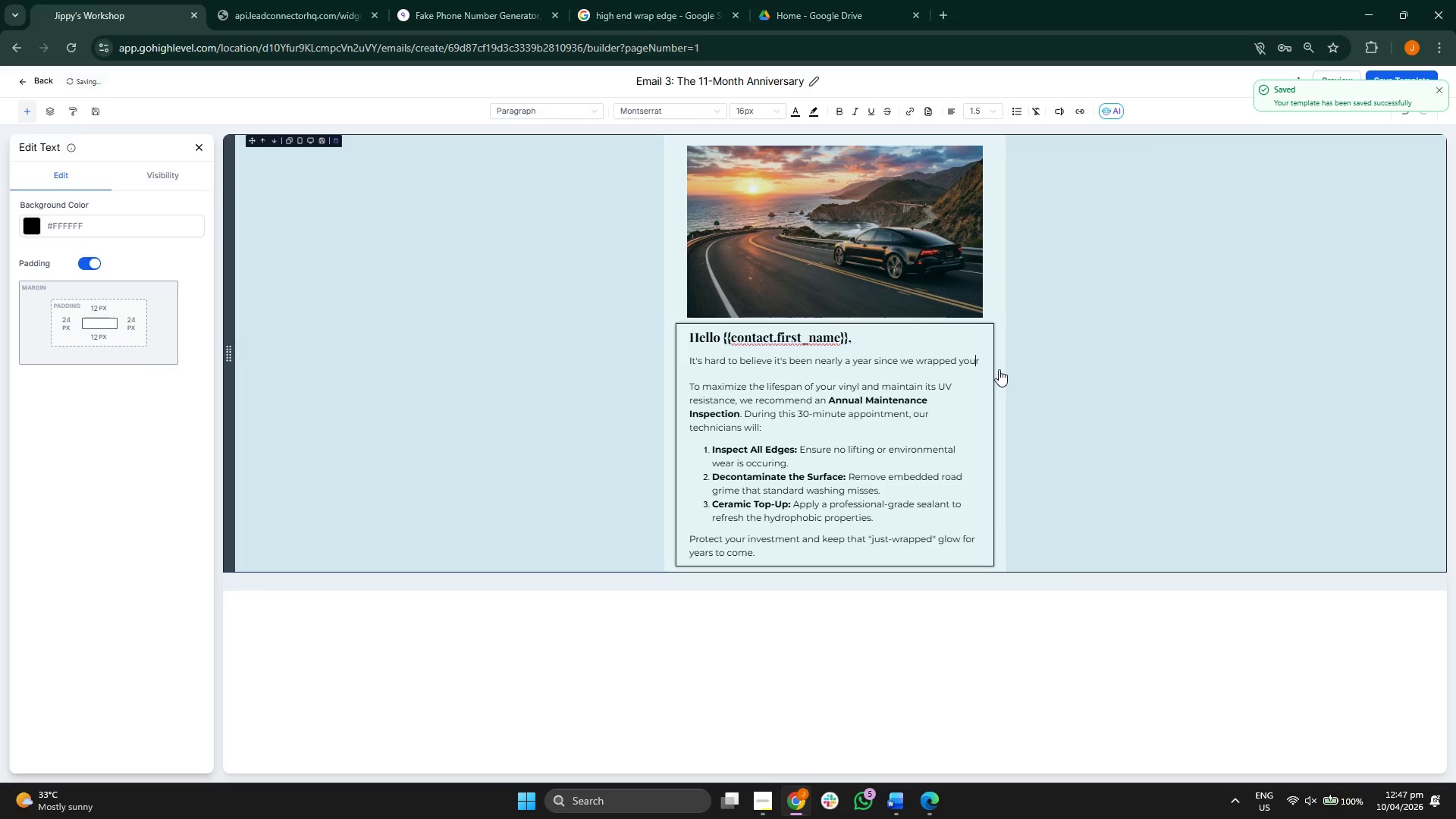 
key(ArrowRight)
 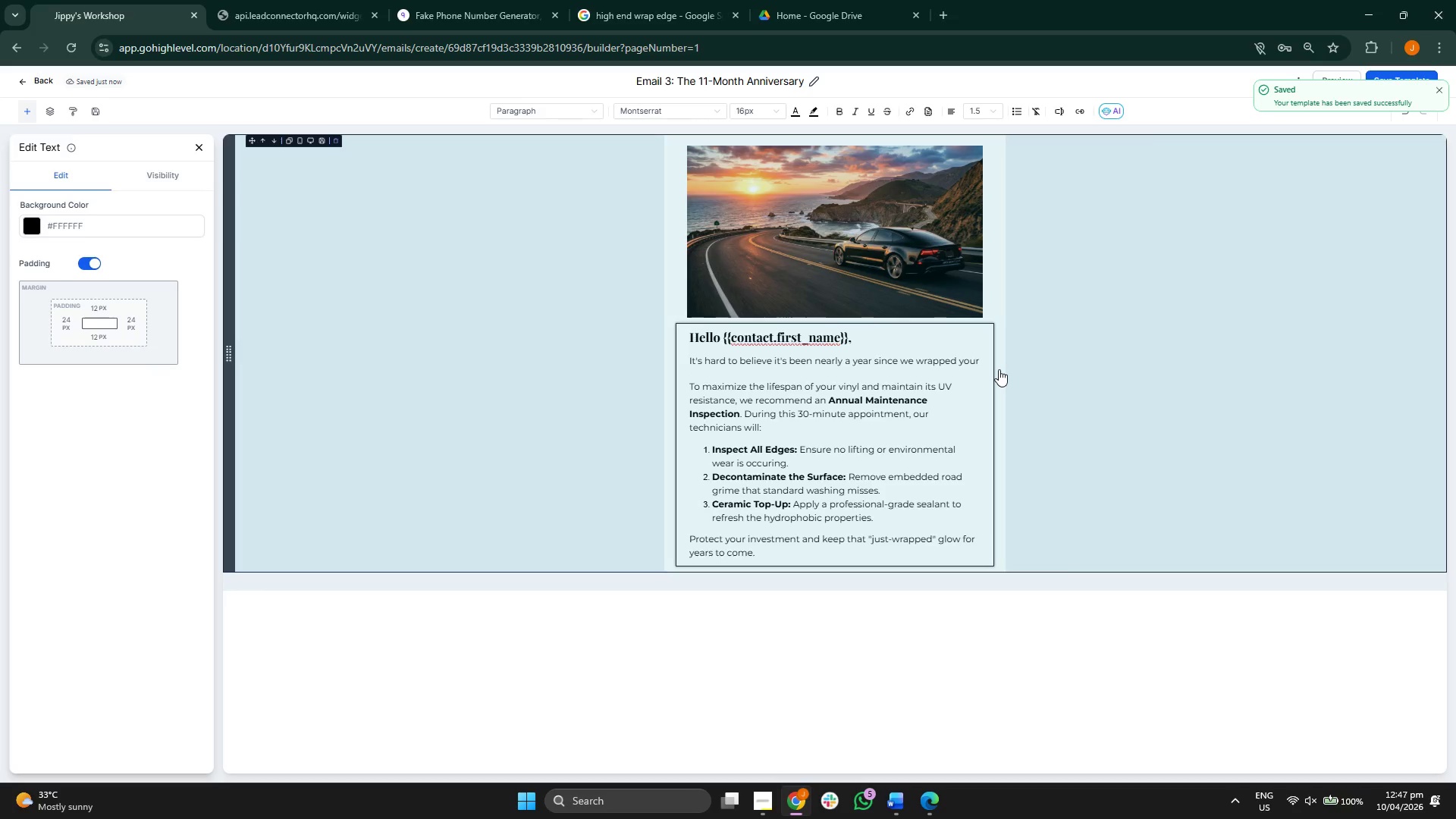 
type( {{contact.vehicle_details}}.)
 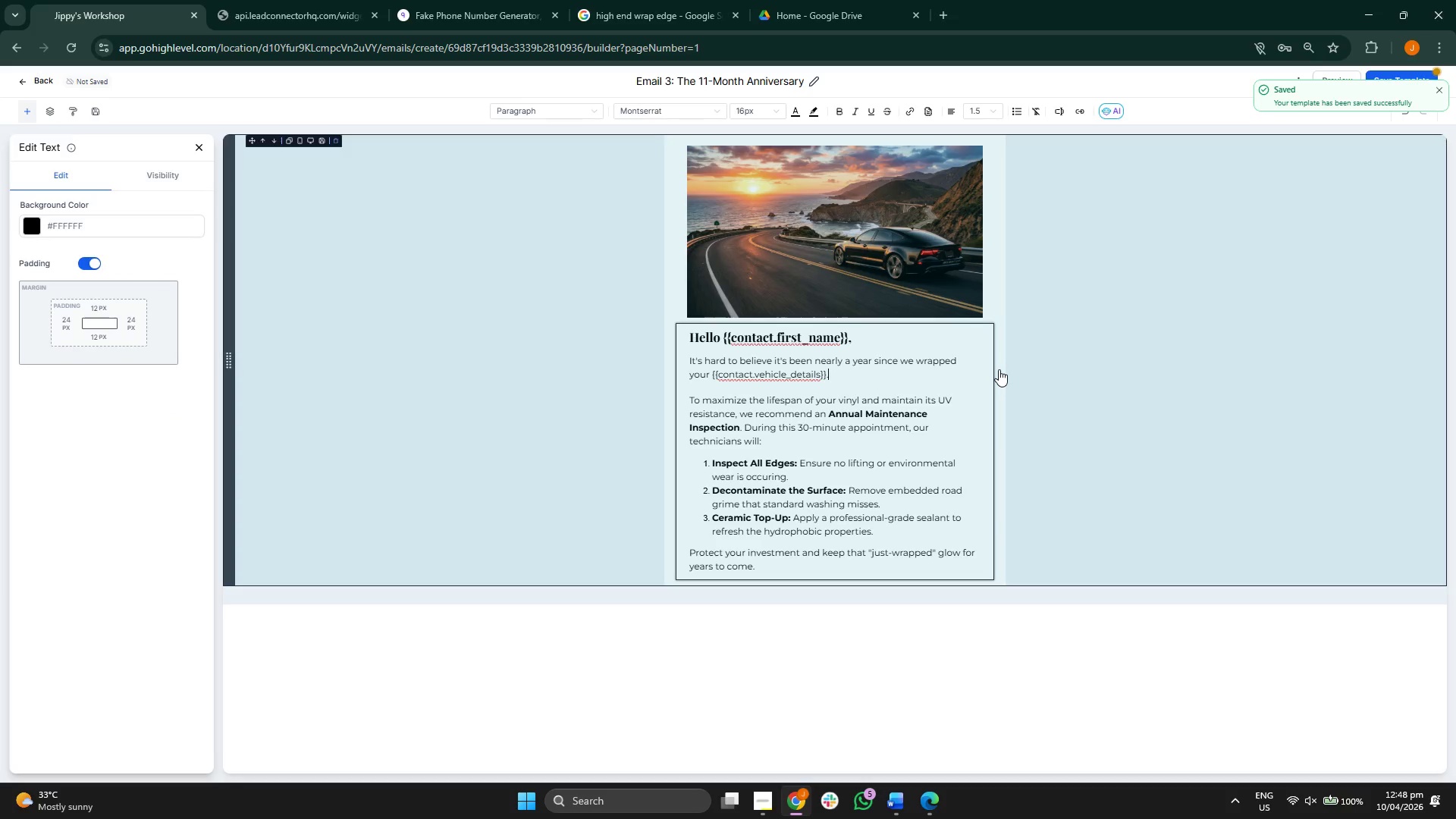 
left_click([952, 726])
 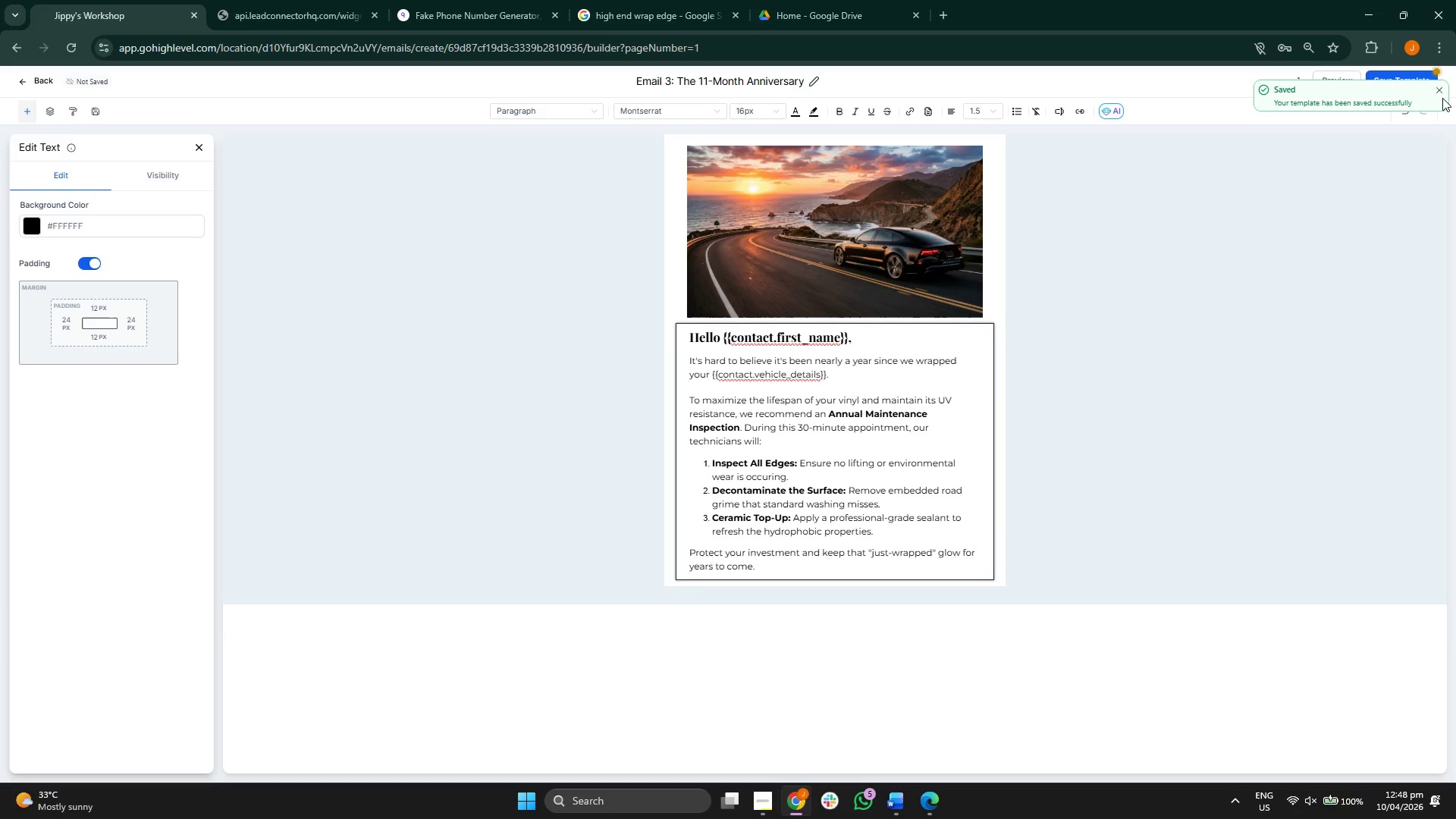 
double_click([1442, 92])
 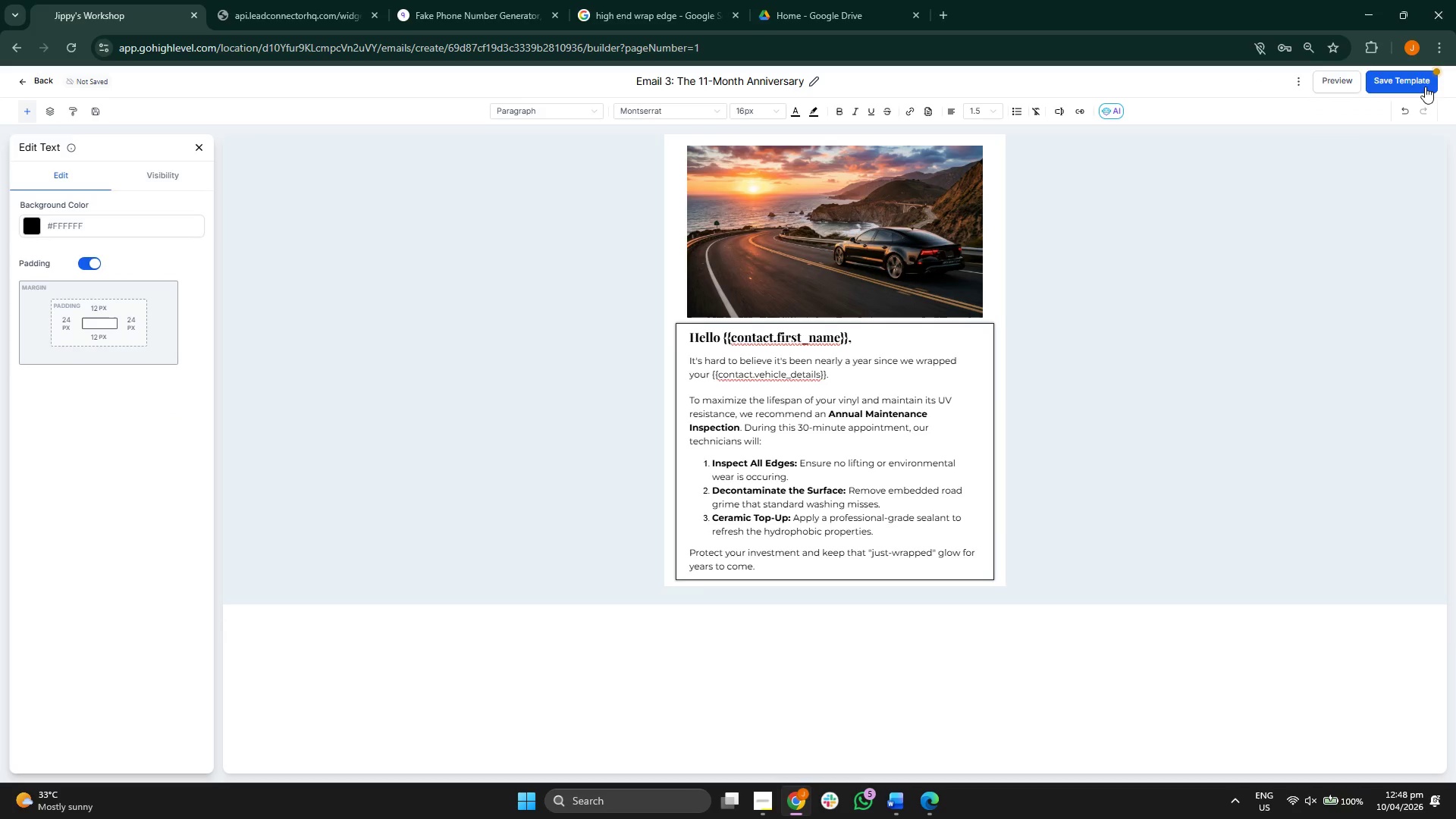 
left_click([1407, 76])
 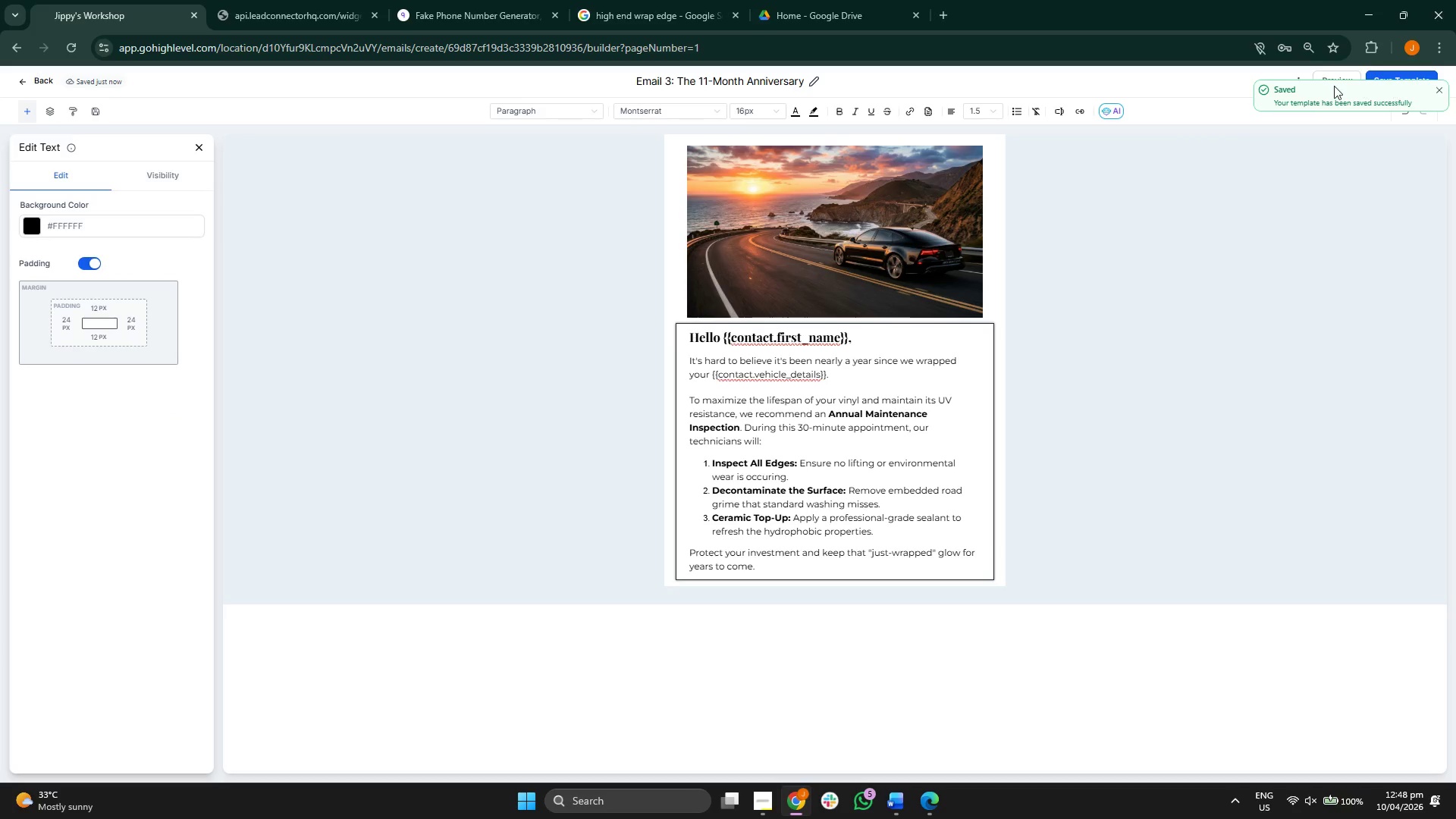 
double_click([1439, 87])
 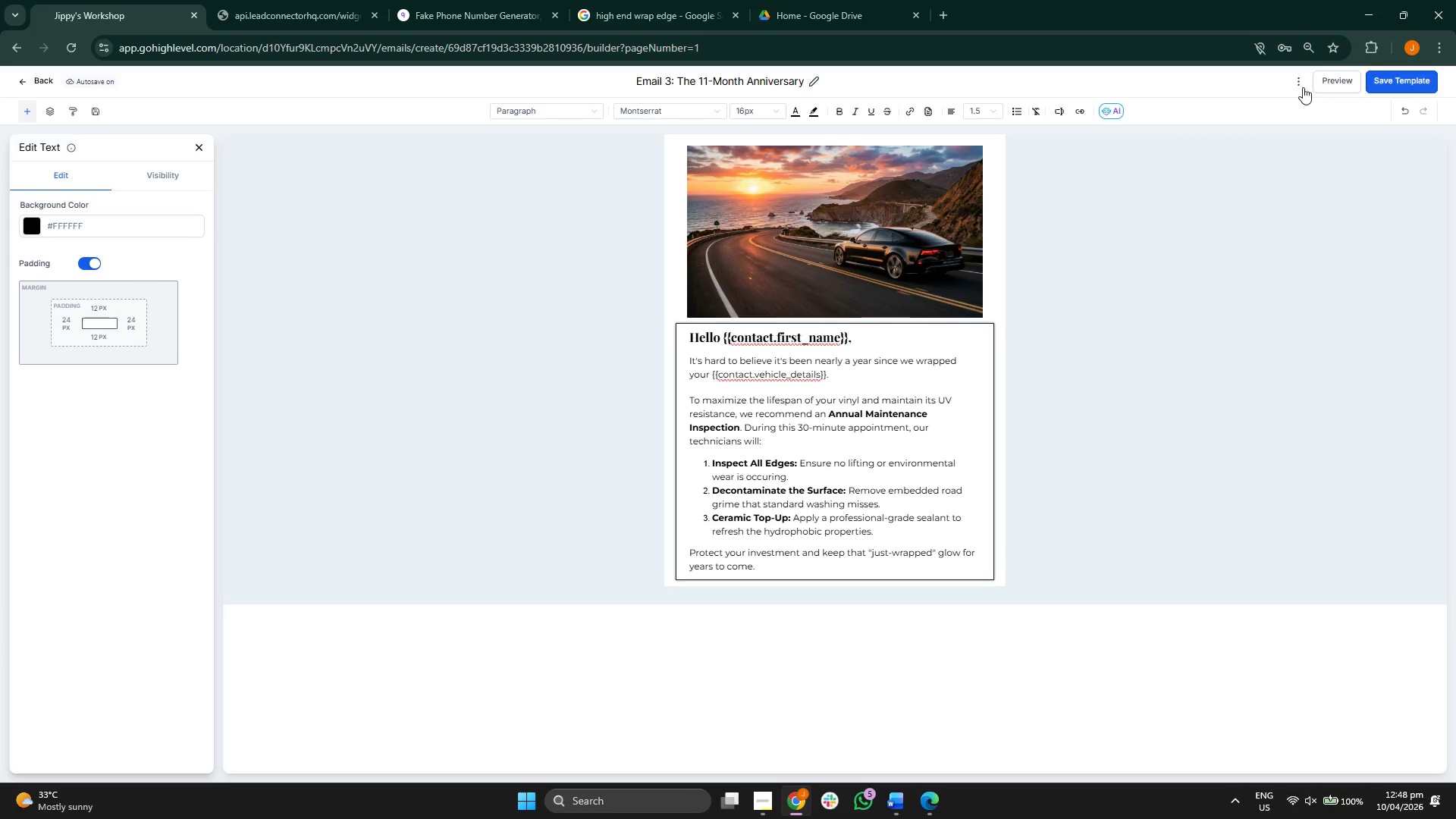 
left_click([1317, 83])
 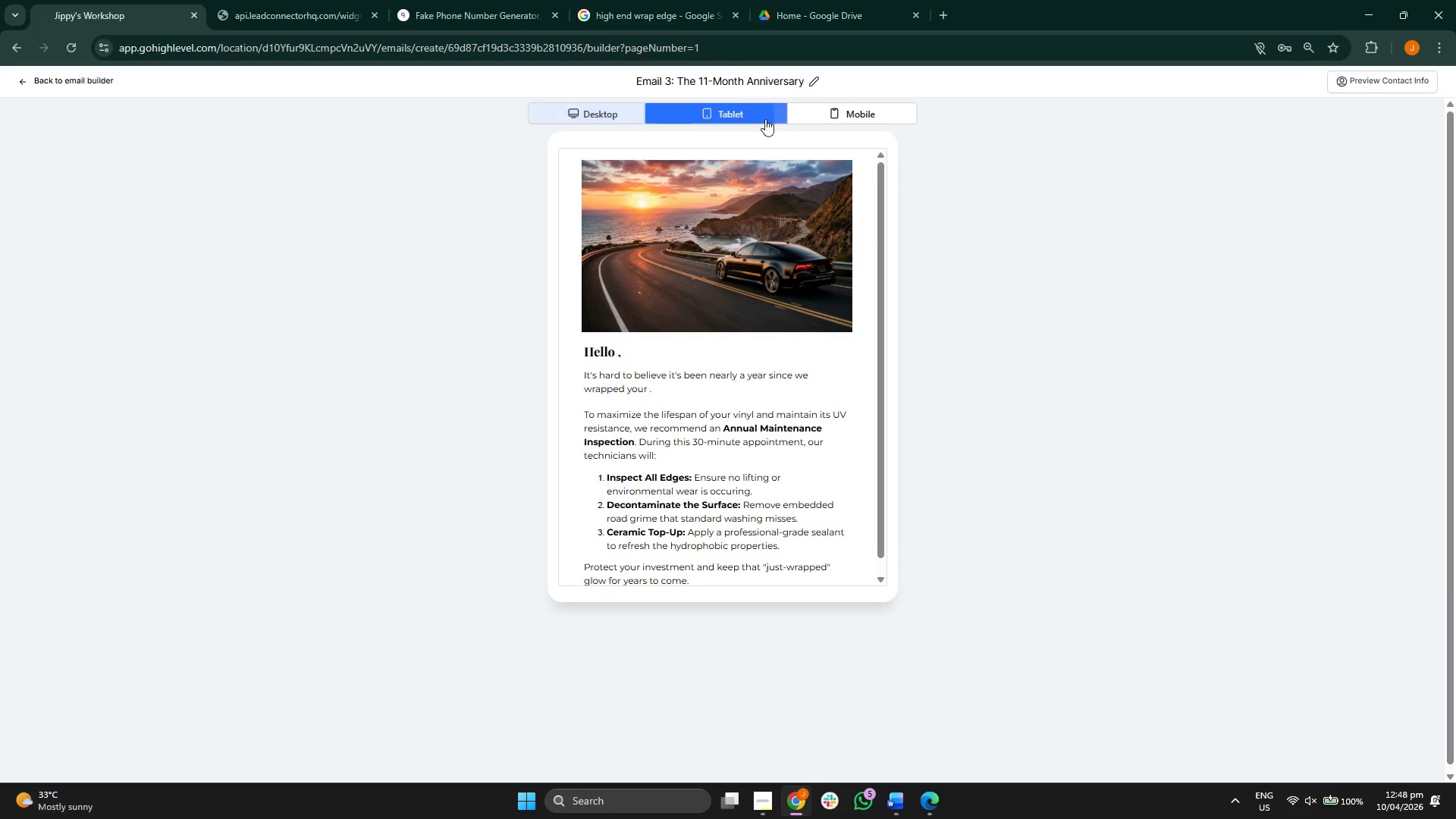 
left_click([864, 111])
 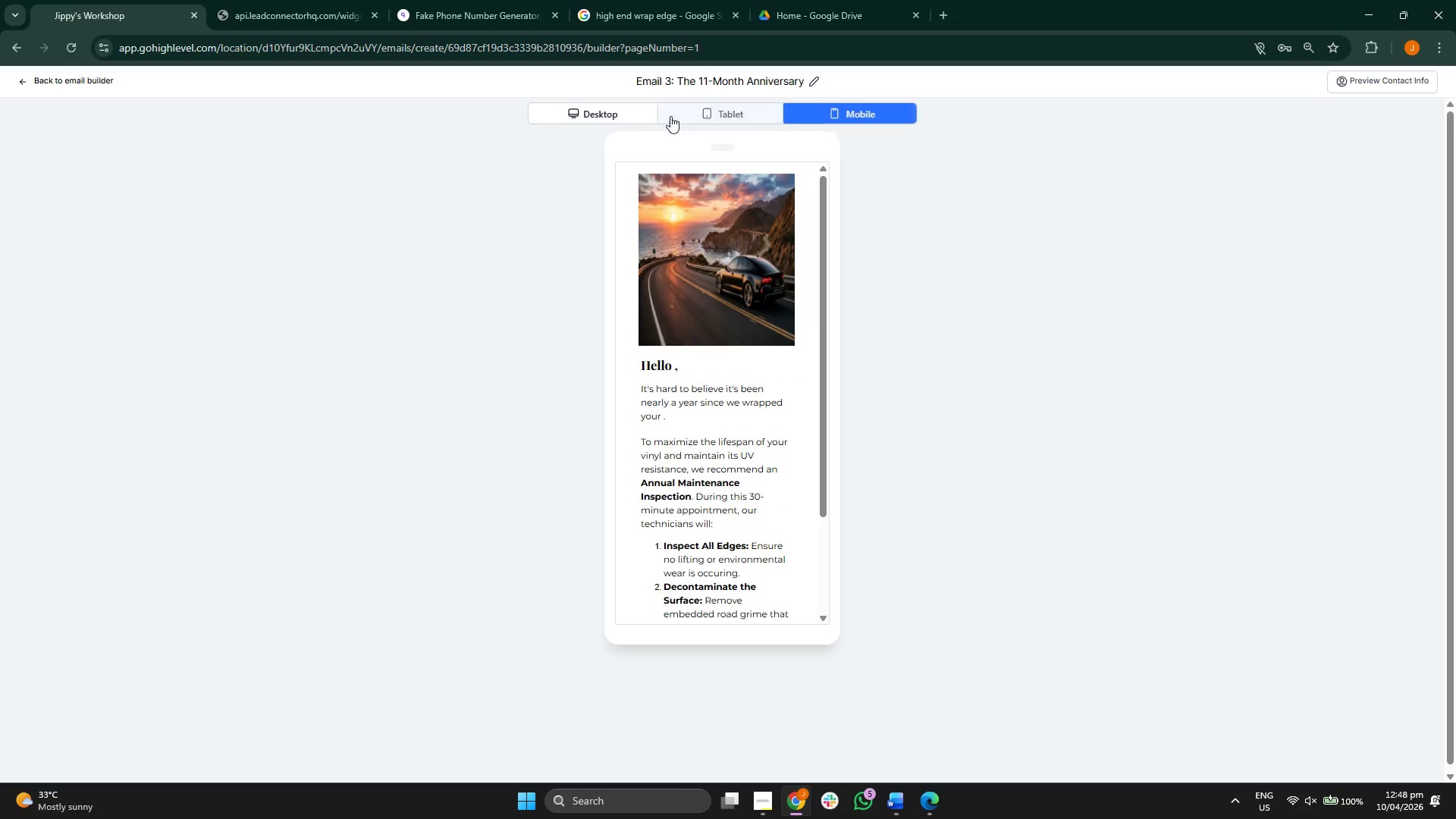 
scroll: coordinate [709, 249], scroll_direction: up, amount: 1.0
 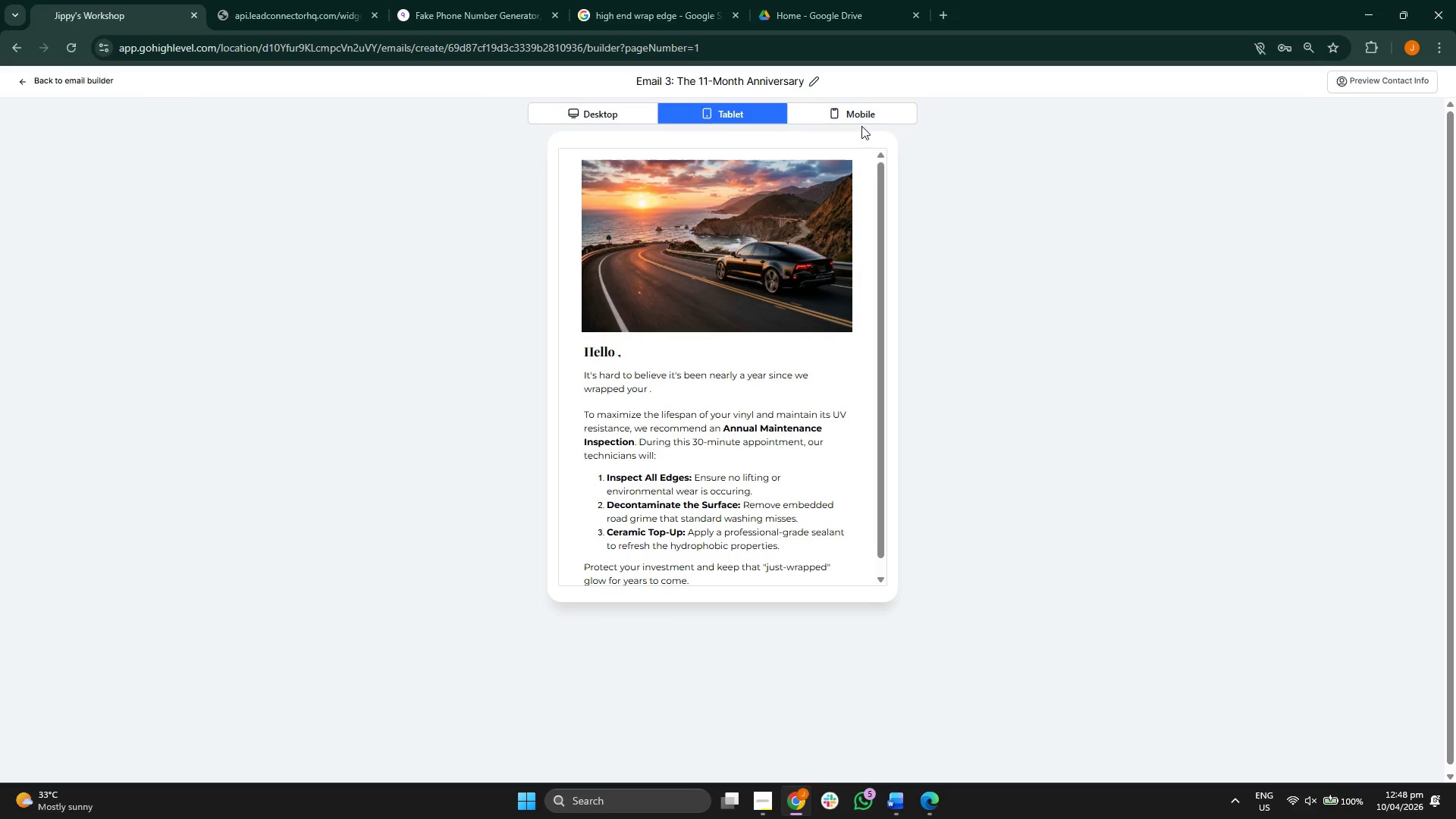 
left_click_drag(start_coordinate=[662, 112], to_coordinate=[657, 114])
 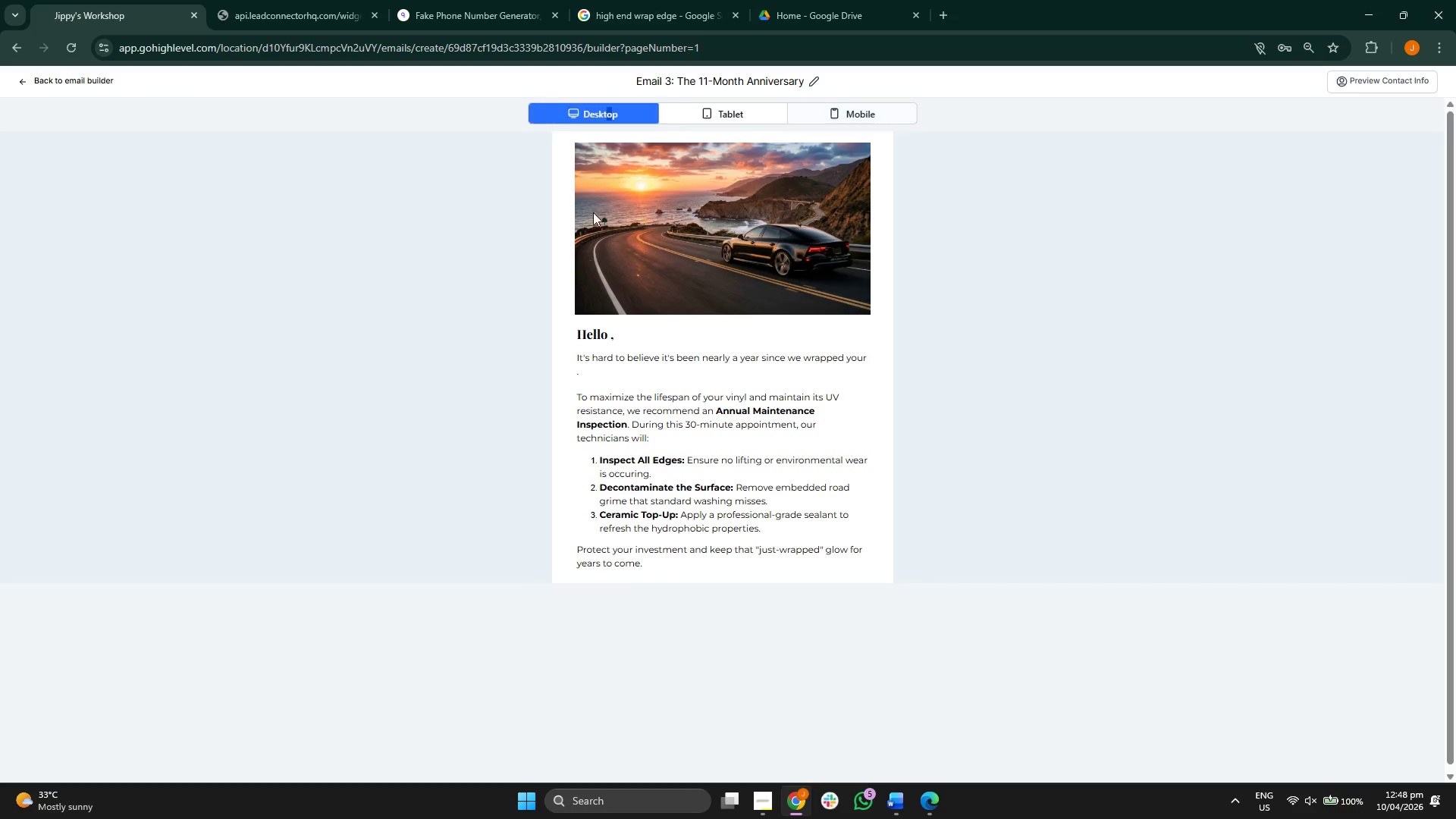 
scroll: coordinate [641, 313], scroll_direction: down, amount: 1.0
 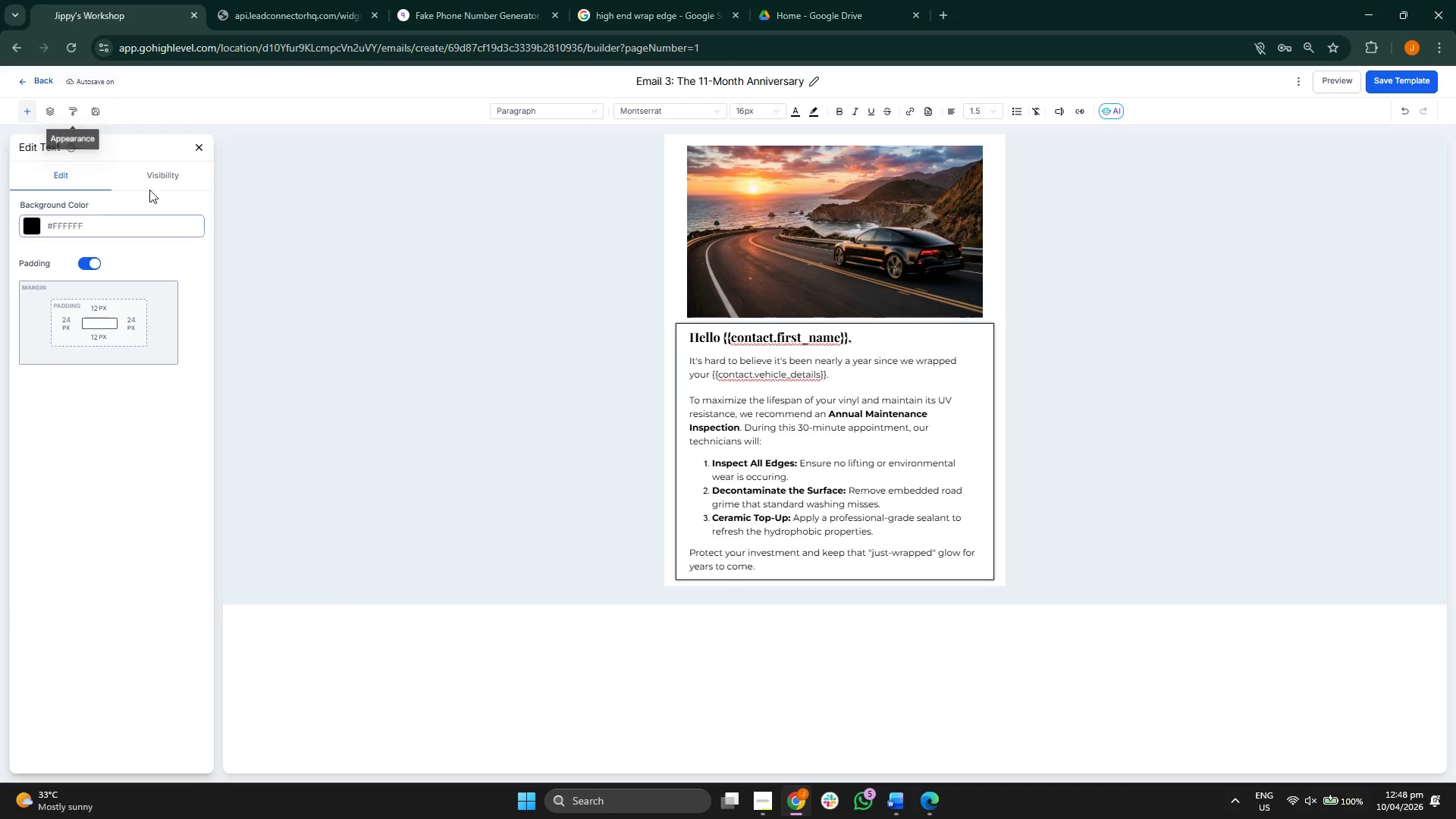 
left_click([201, 149])
 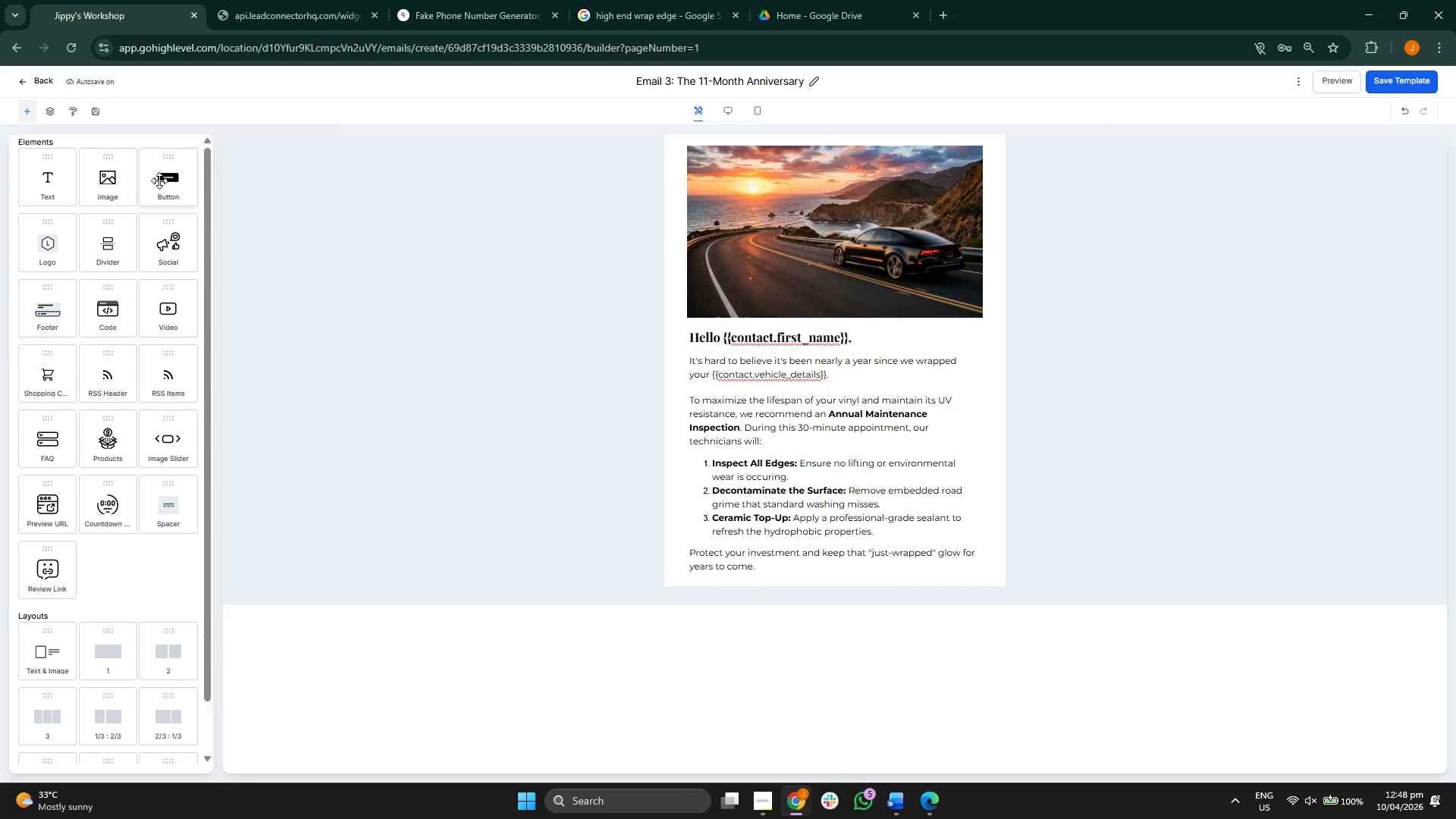 
left_click_drag(start_coordinate=[163, 187], to_coordinate=[718, 553])
 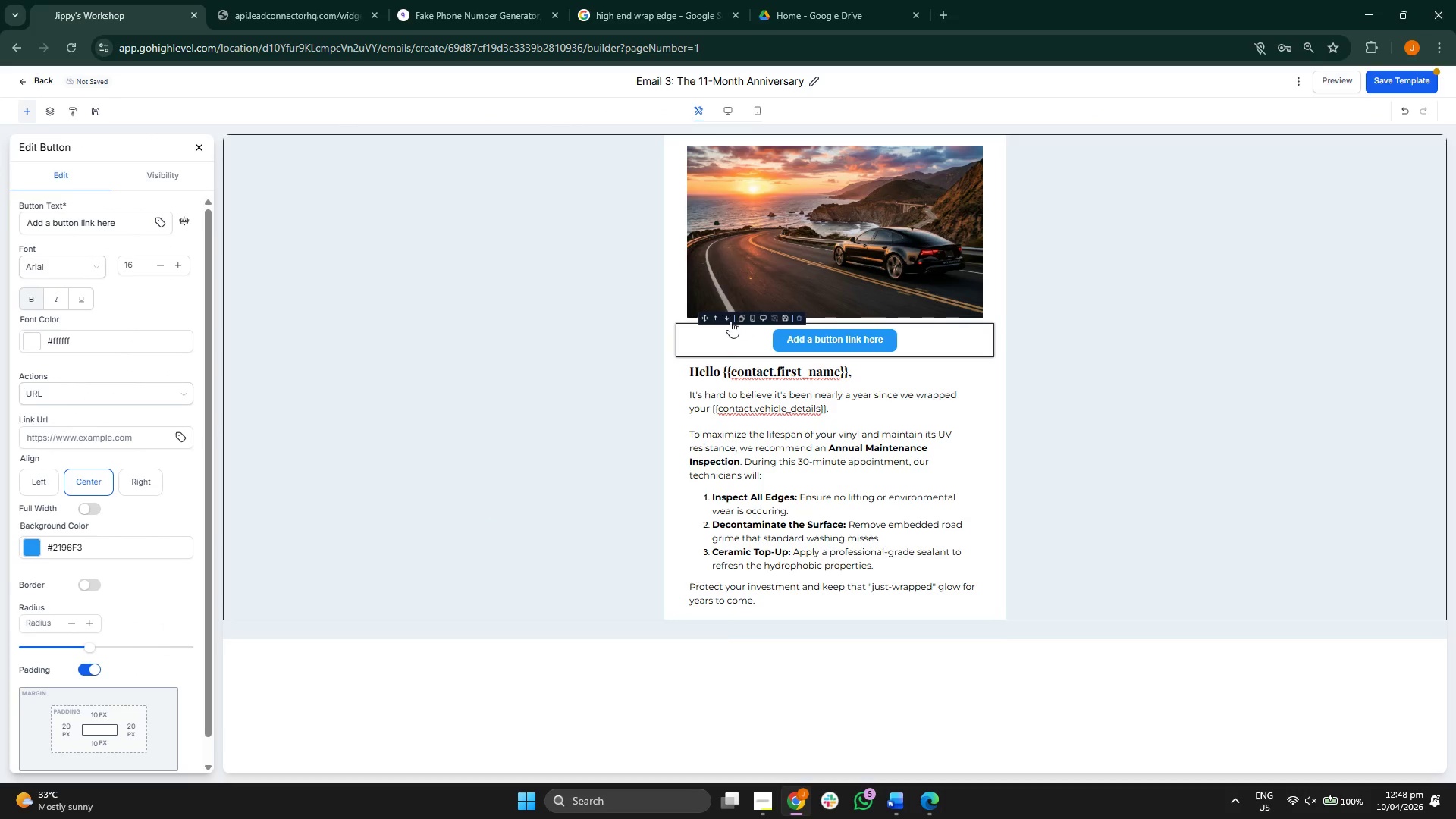 
scroll: coordinate [9, 561], scroll_direction: down, amount: 3.0
 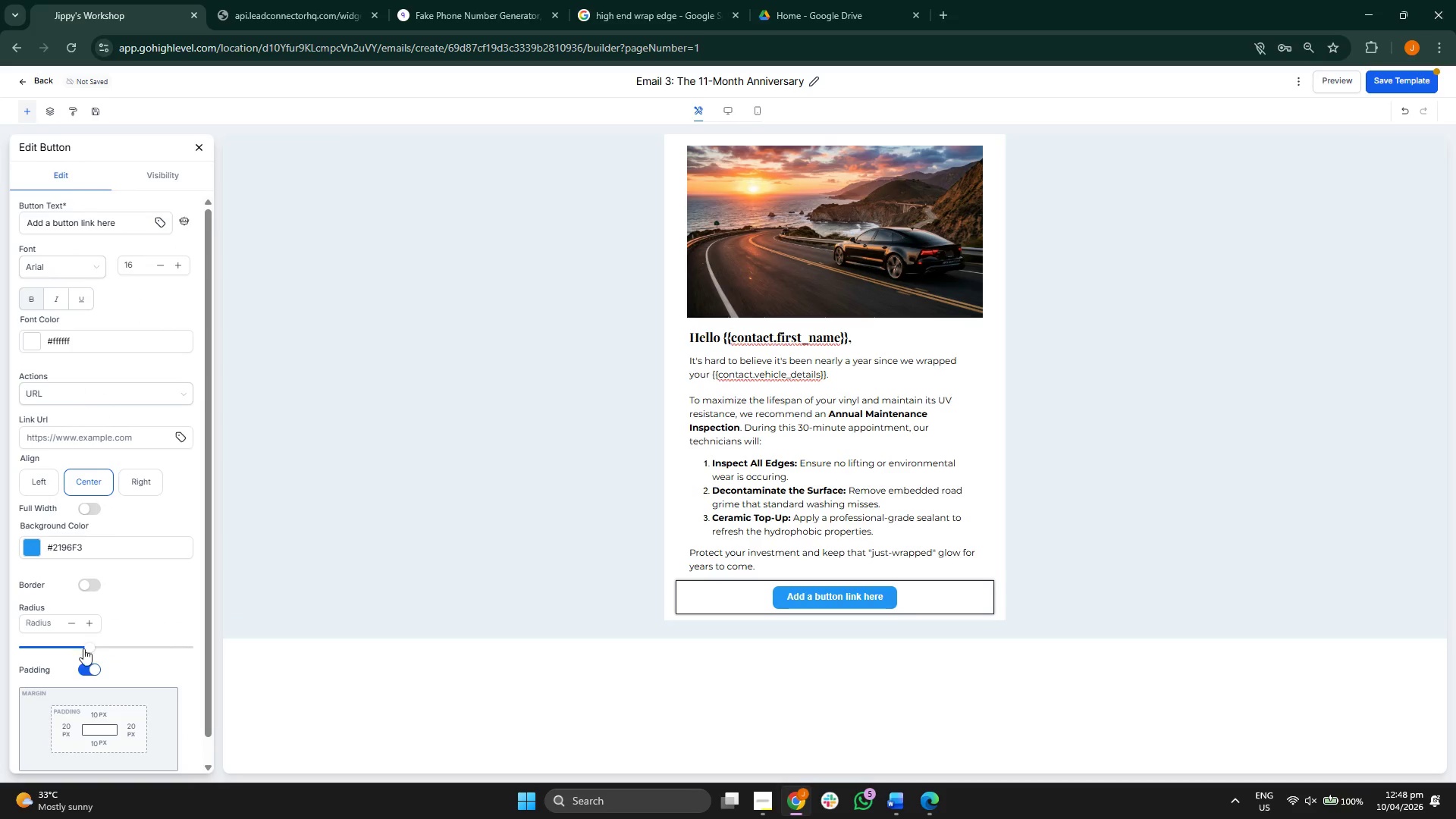 
left_click_drag(start_coordinate=[86, 649], to_coordinate=[227, 642])
 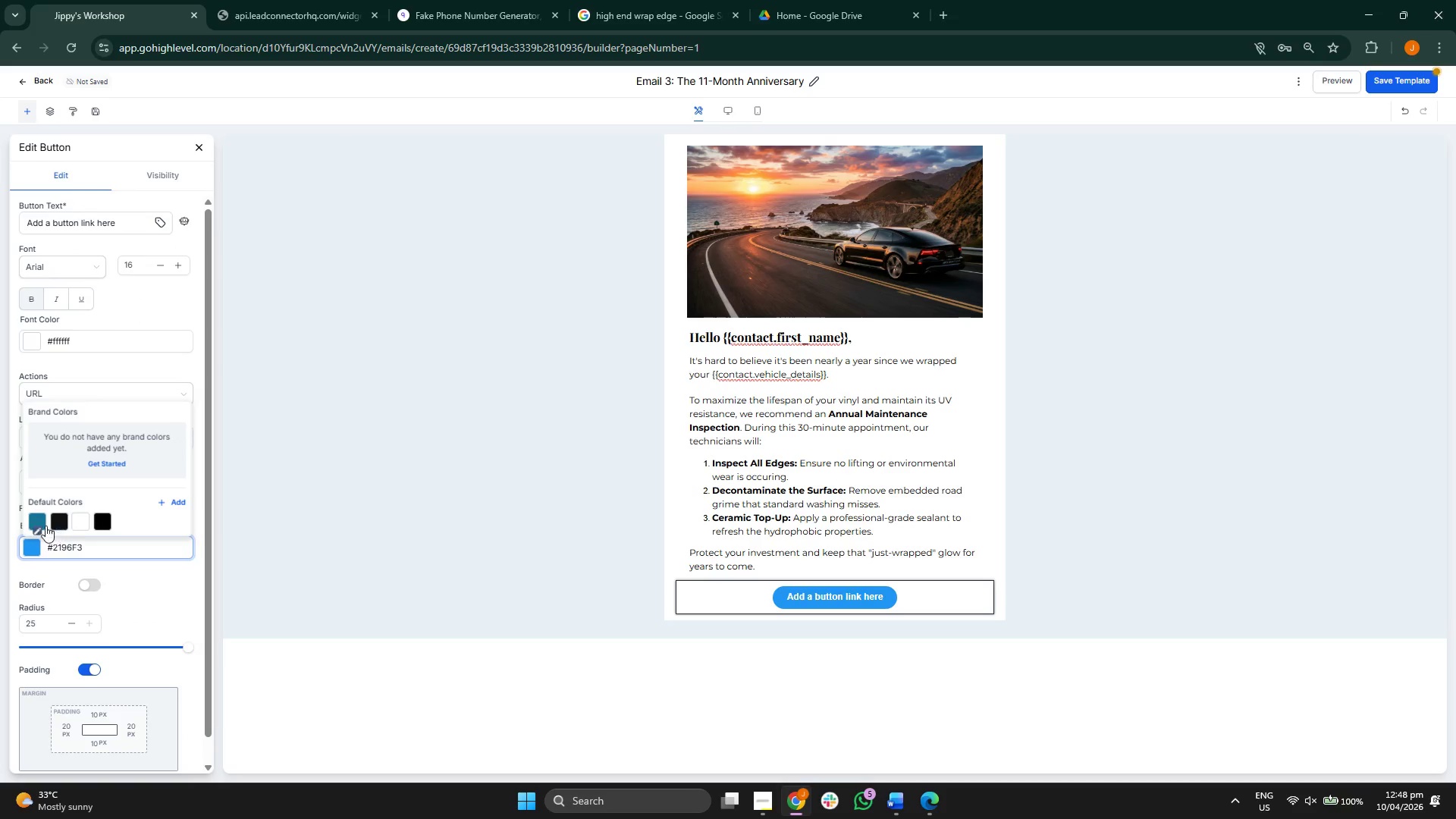 
double_click([147, 585])
 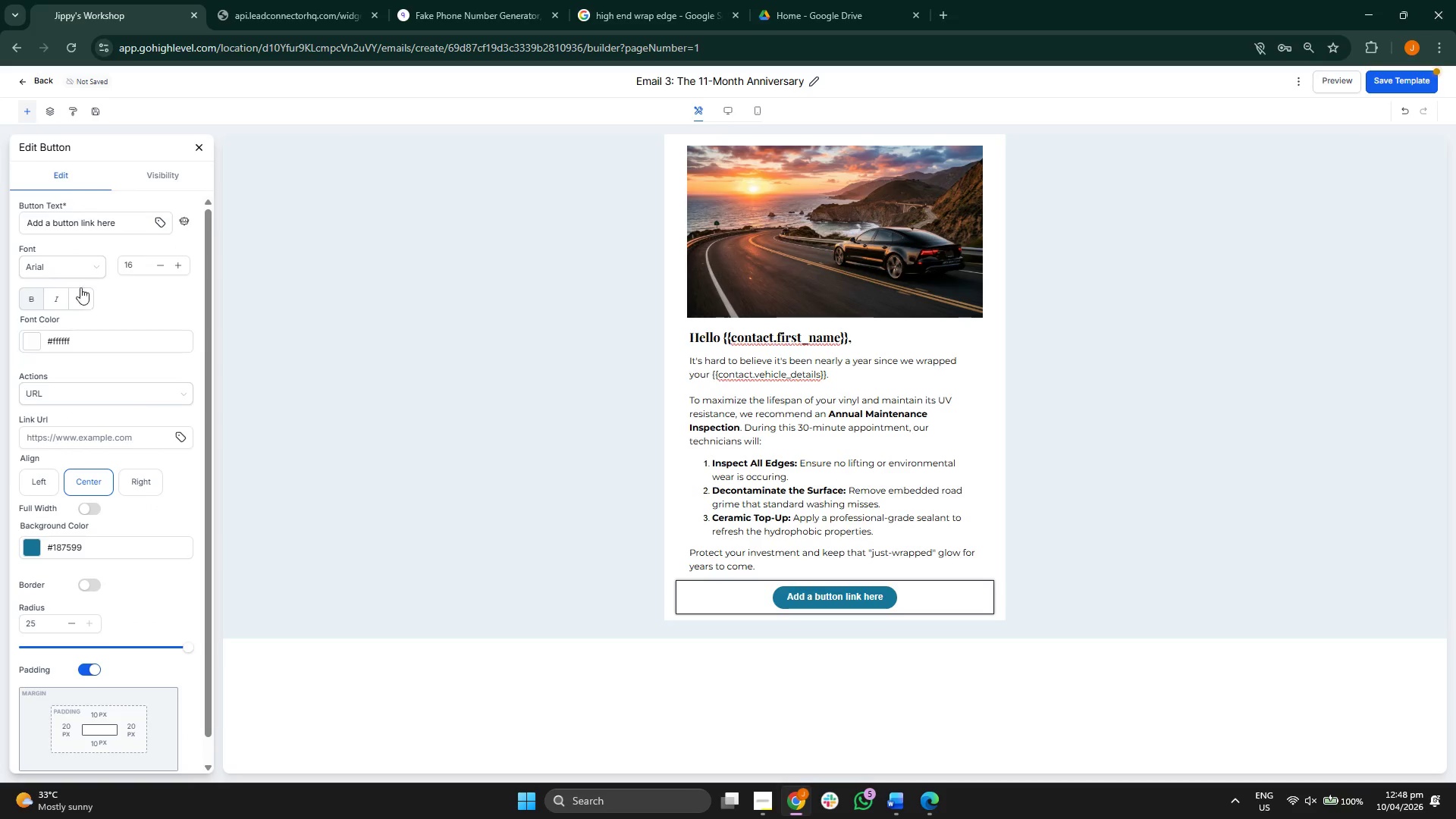 
left_click([70, 265])
 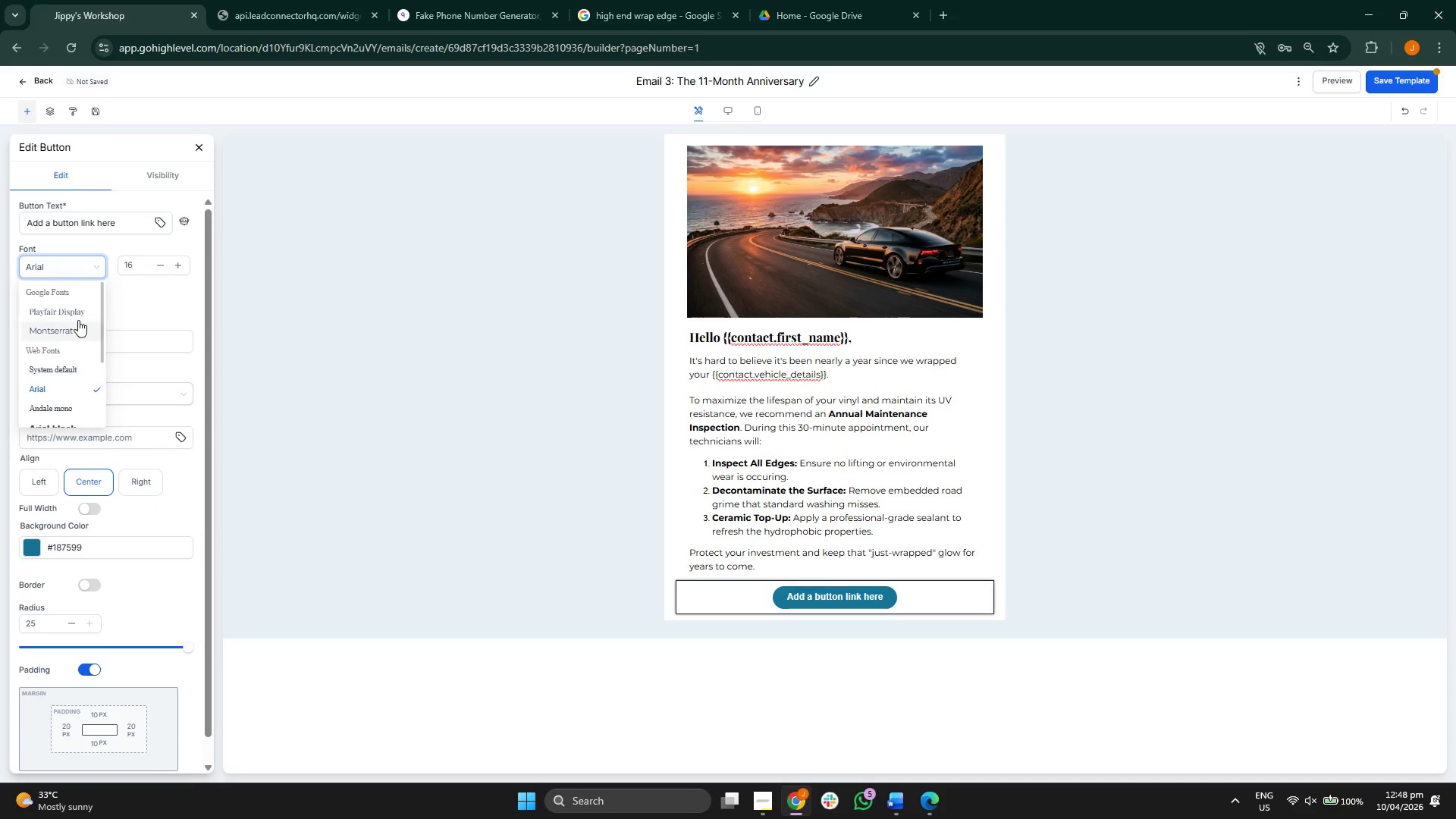 
left_click([74, 337])
 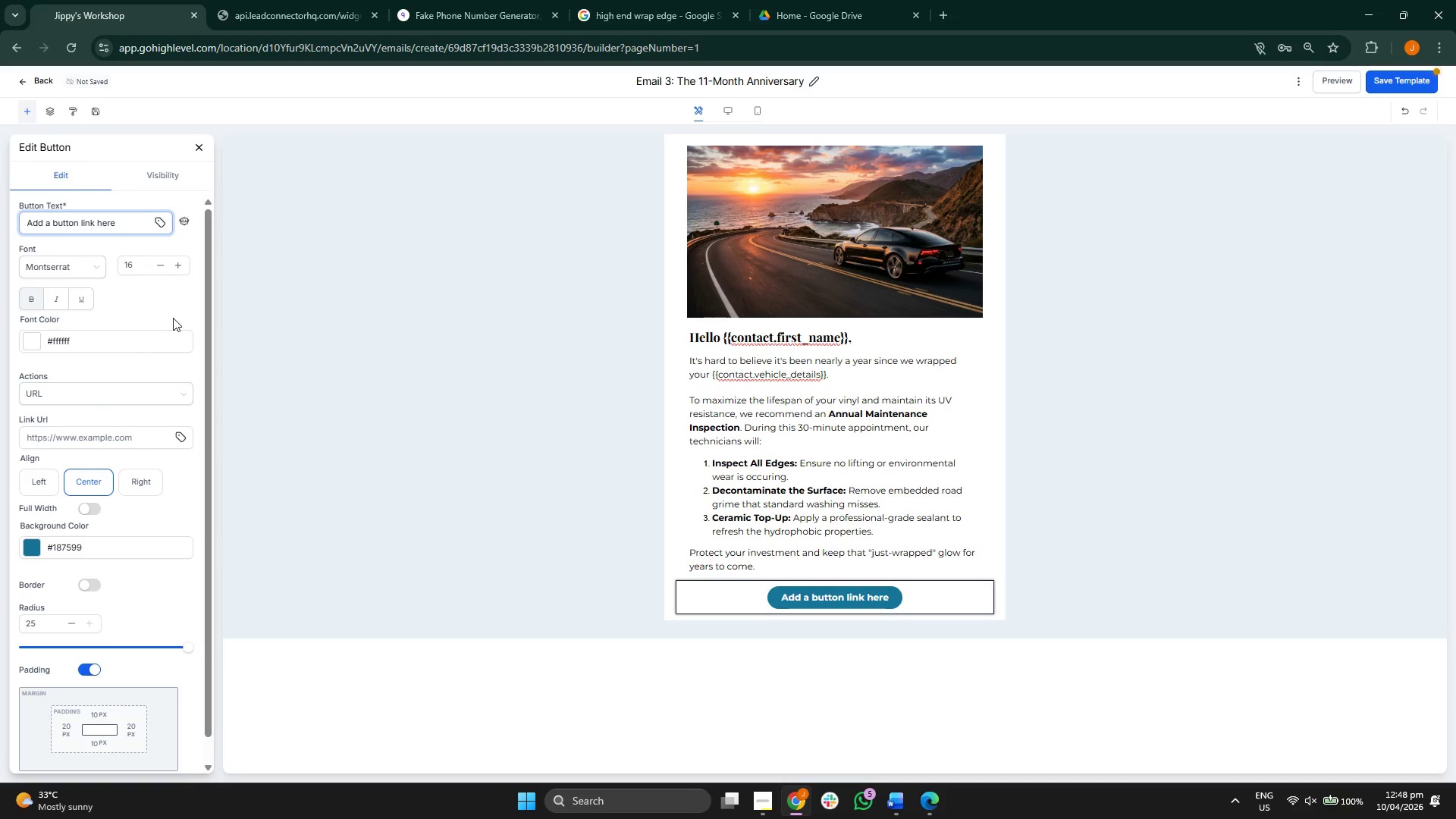 
hold_key(key=Backspace, duration=1.44)
 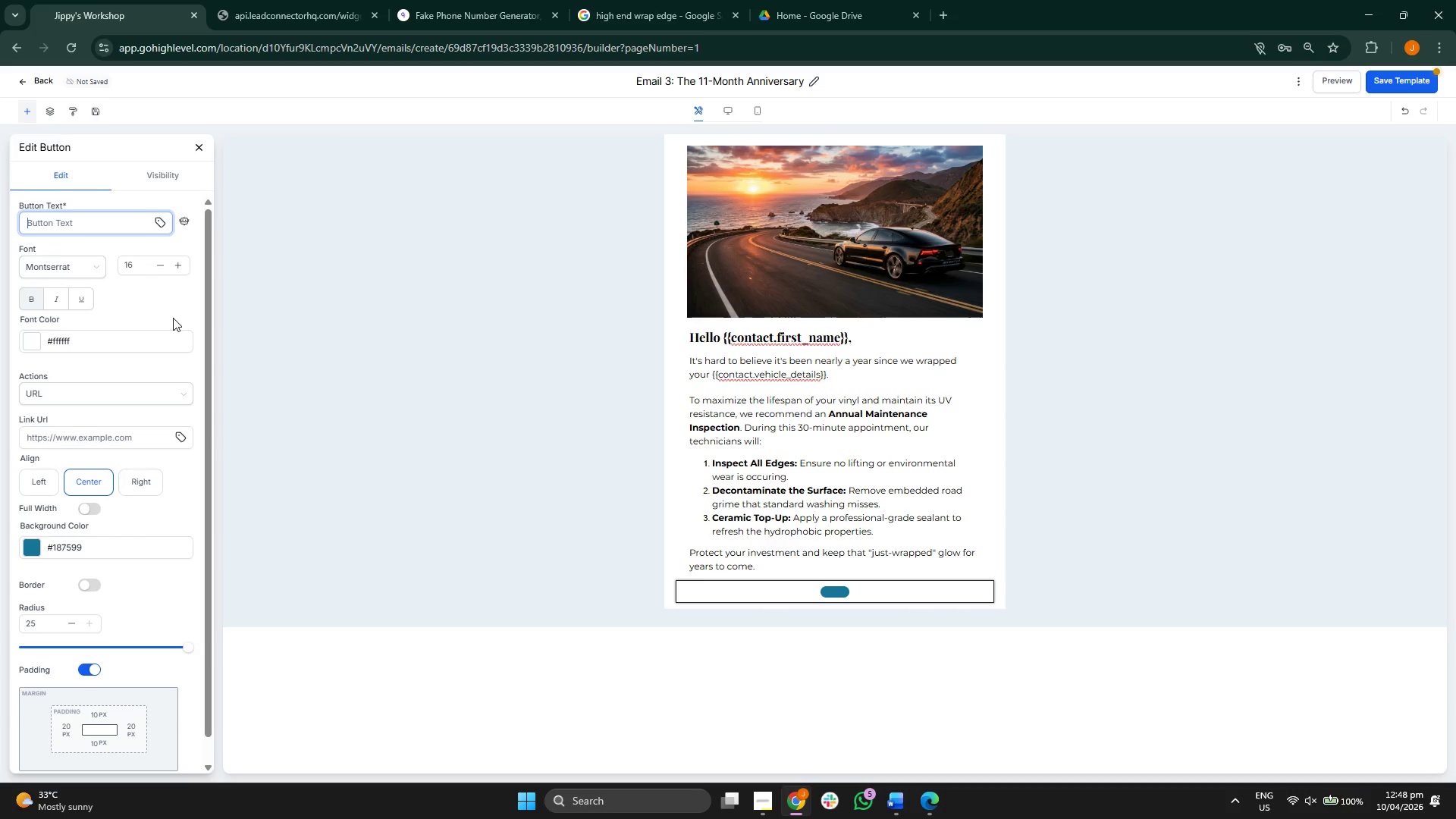 
type(Schedule)
key(Backspace)
key(Backspace)
key(Backspace)
key(Backspace)
key(Backspace)
key(Backspace)
key(Backspace)
type(CHEDULE INSPECTION)
 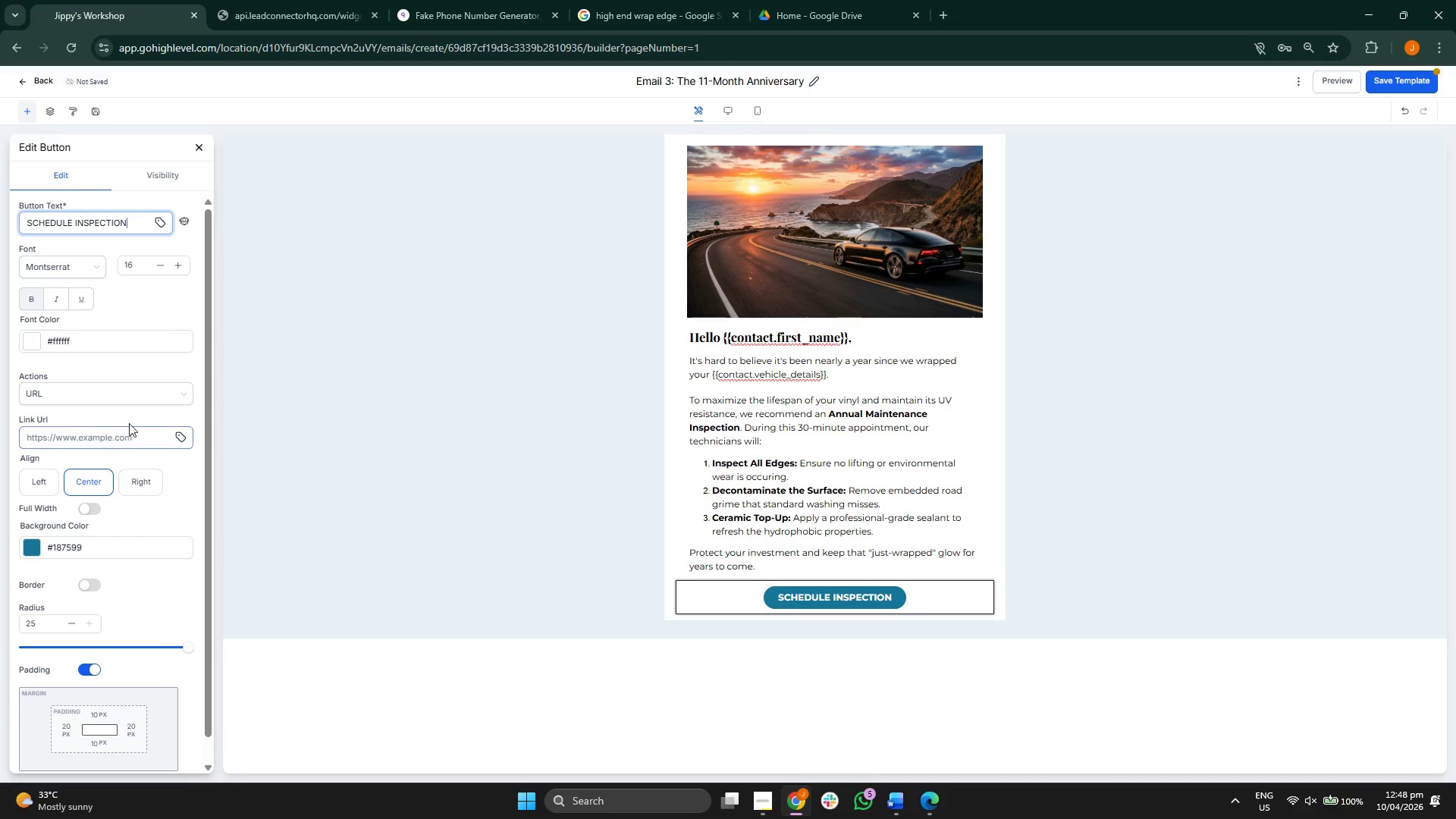 
left_click([181, 437])
 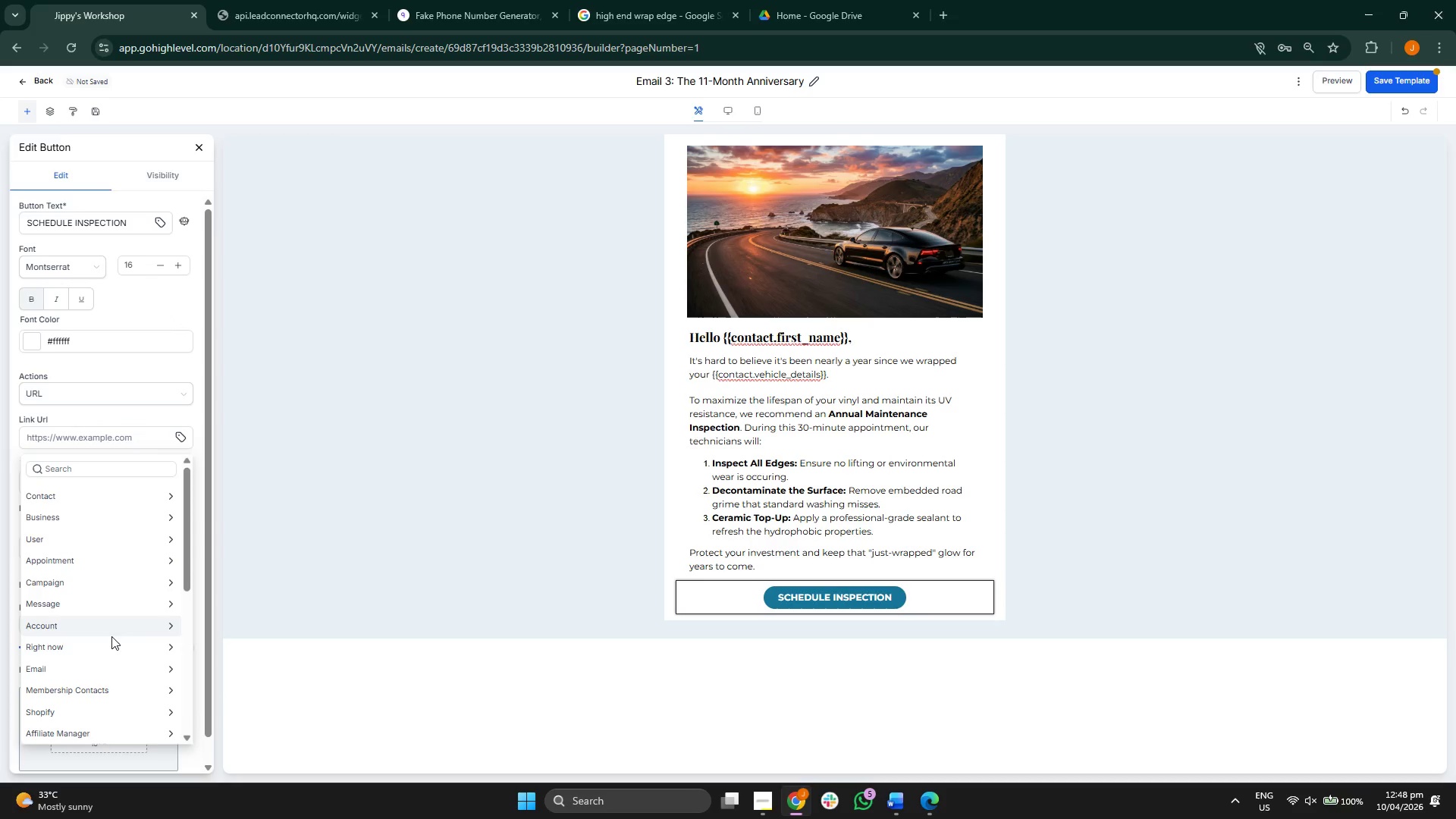 
scroll: coordinate [121, 739], scroll_direction: down, amount: 8.0
 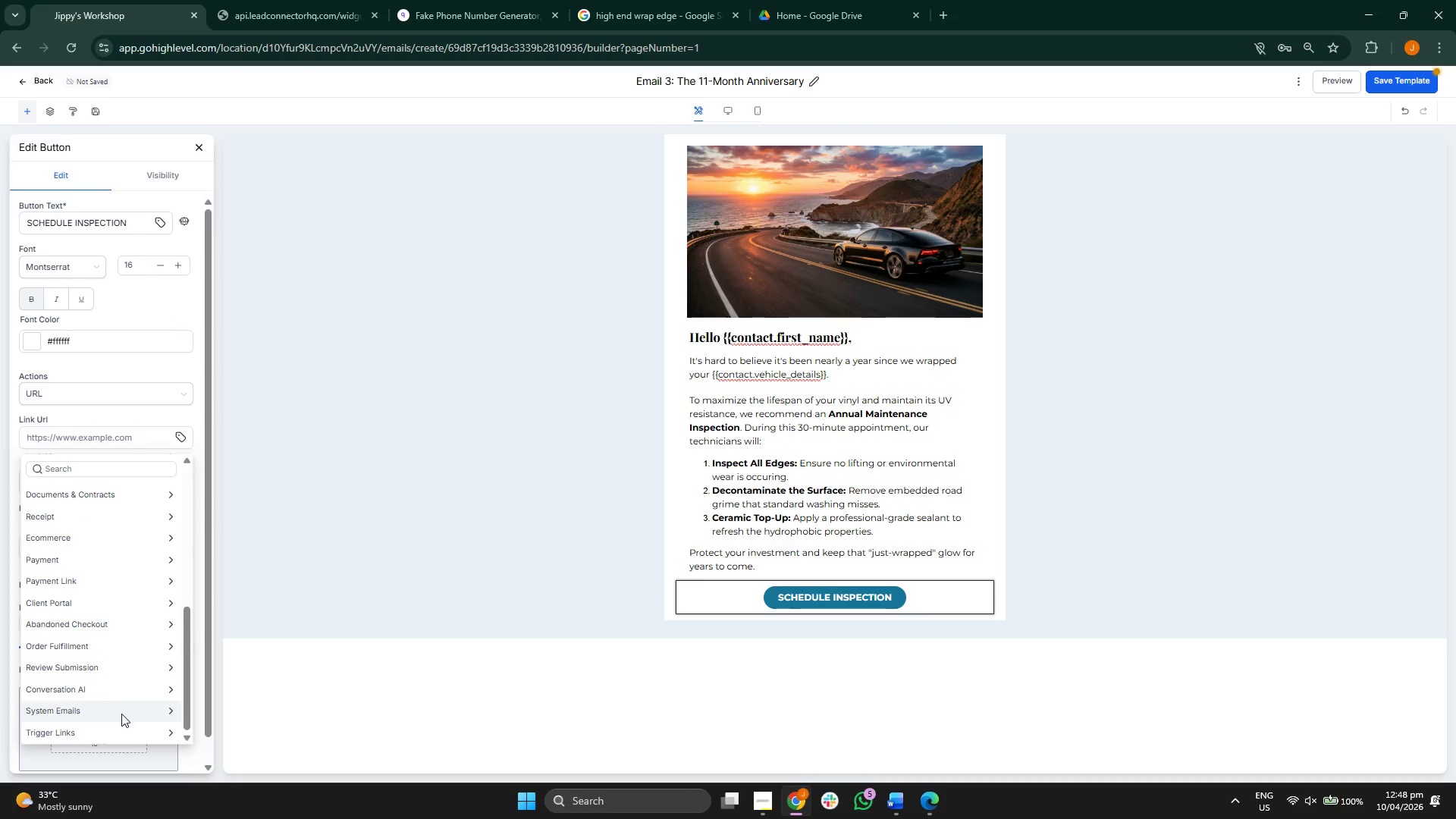 
left_click([119, 726])
 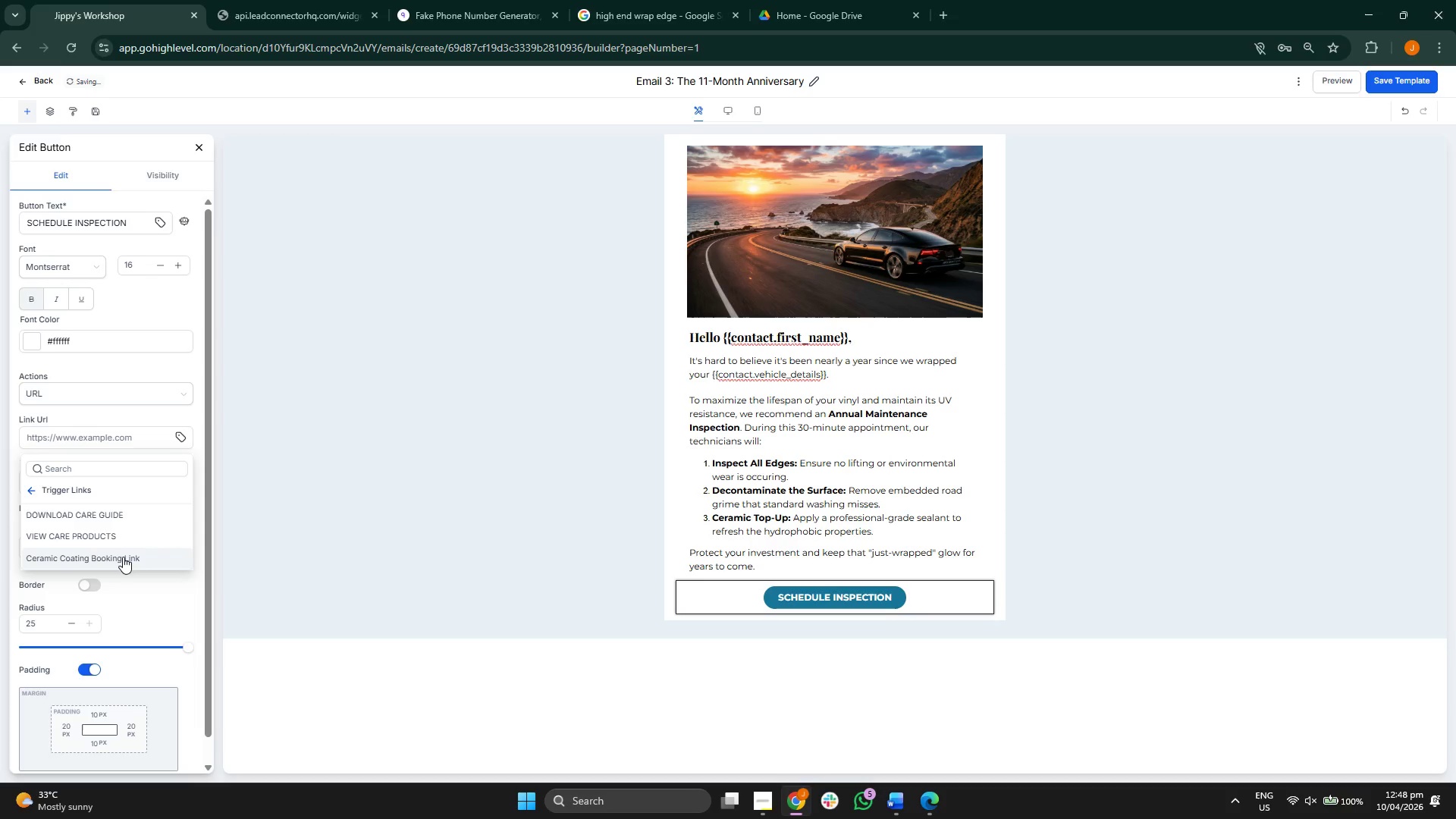 
left_click([123, 557])
 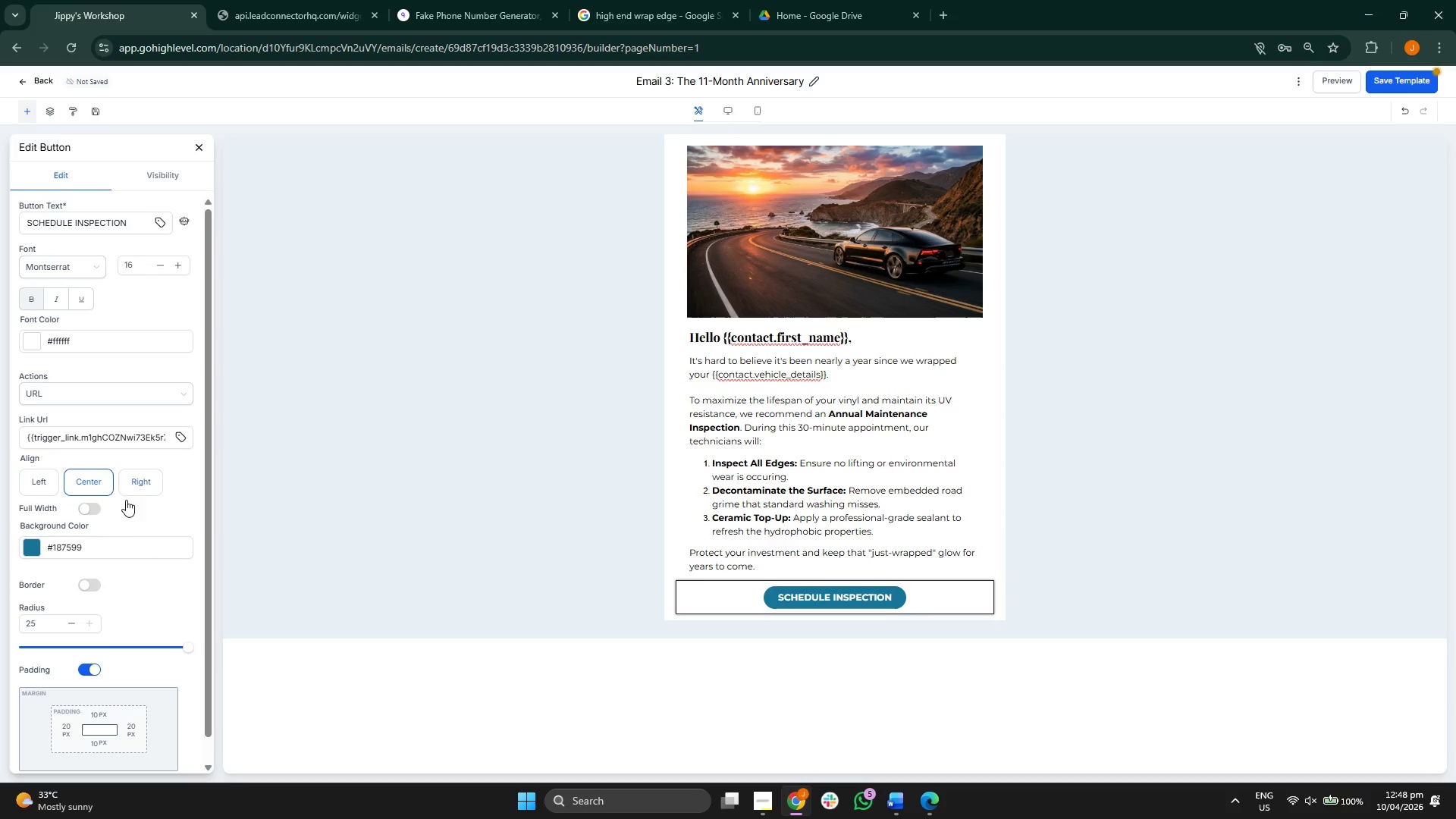 
scroll: coordinate [175, 427], scroll_direction: up, amount: 2.0
 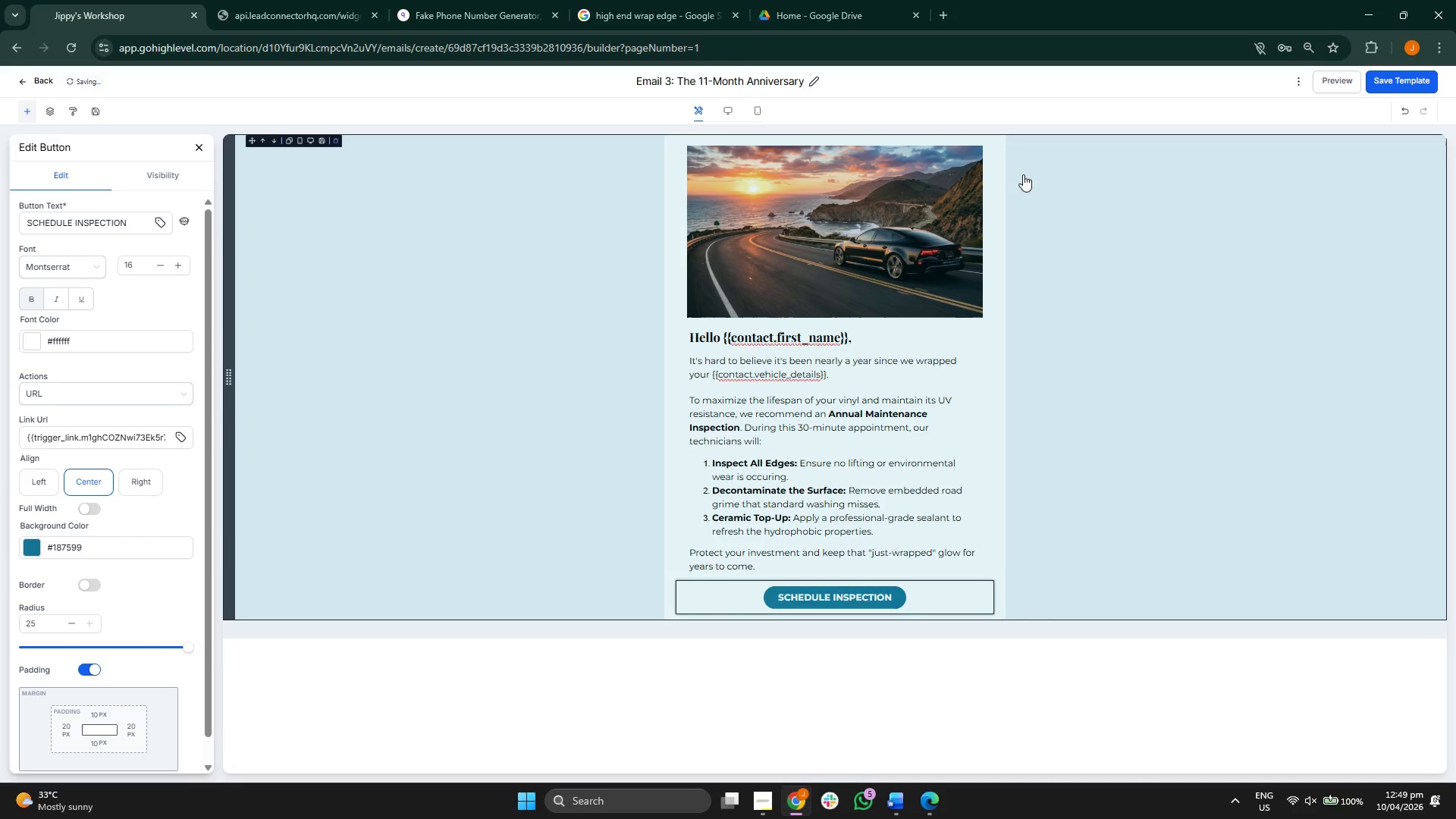 
left_click([1419, 88])
 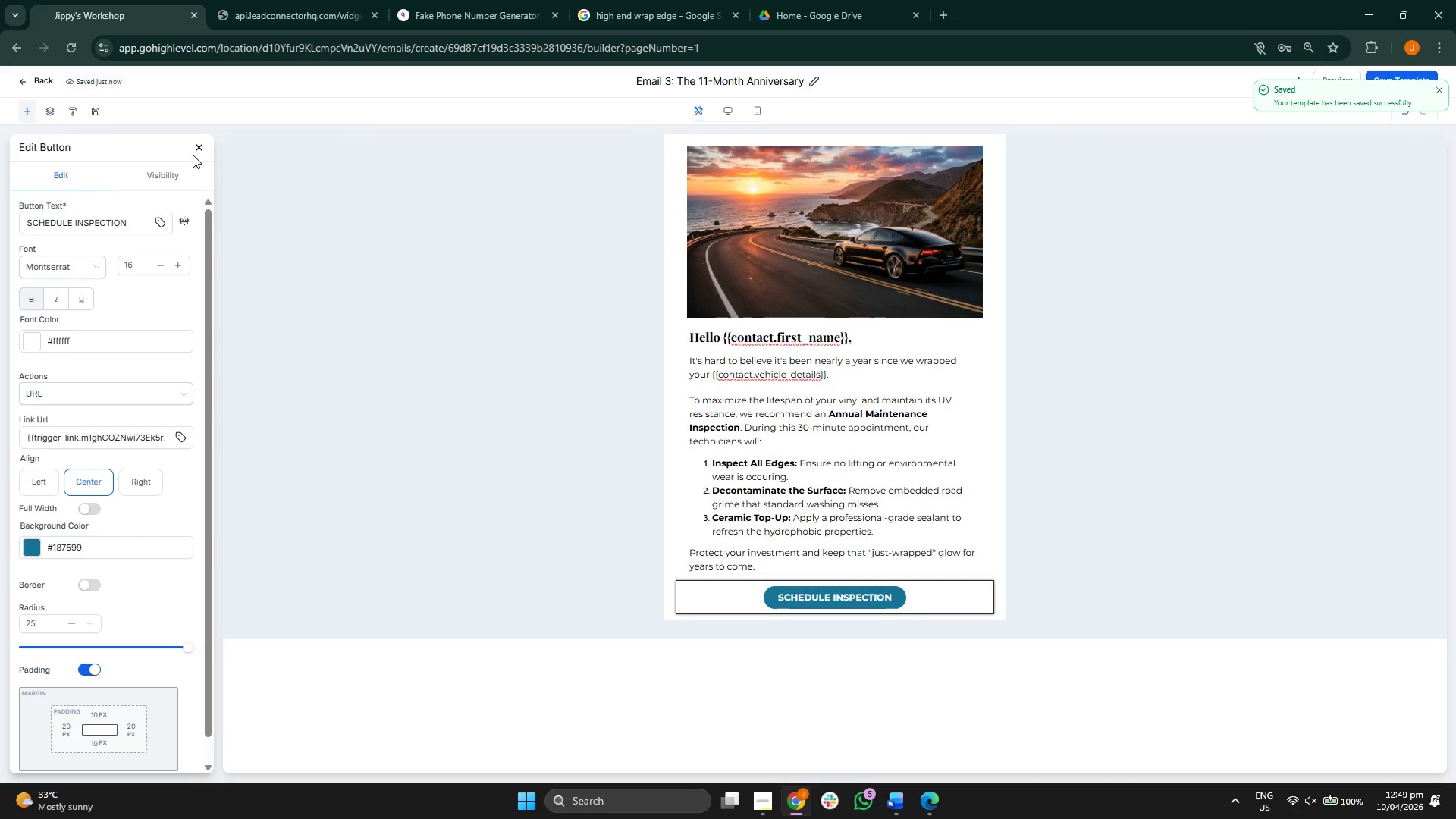 
left_click([202, 149])
 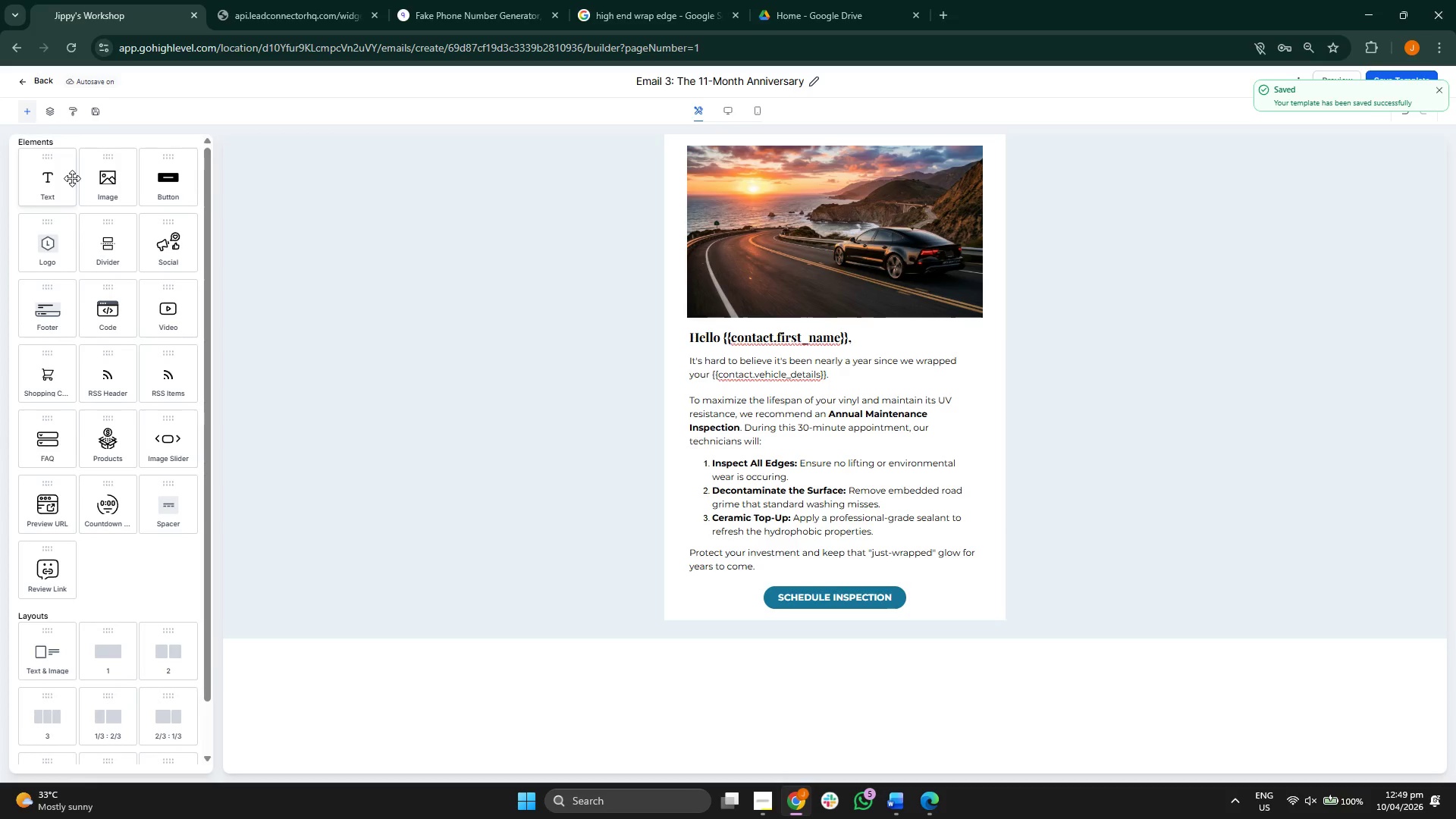 
left_click_drag(start_coordinate=[61, 181], to_coordinate=[764, 617])
 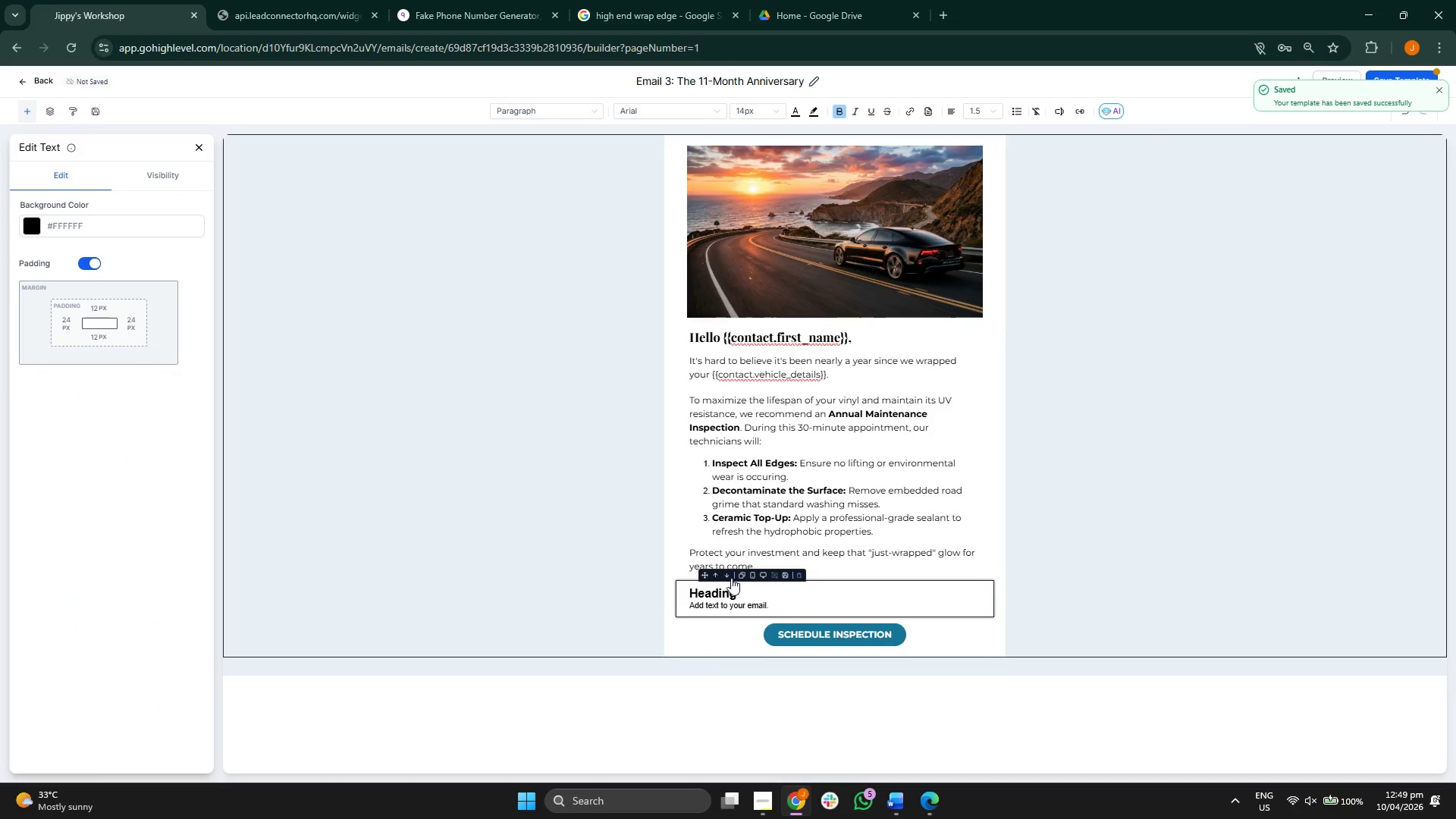 
left_click([726, 572])
 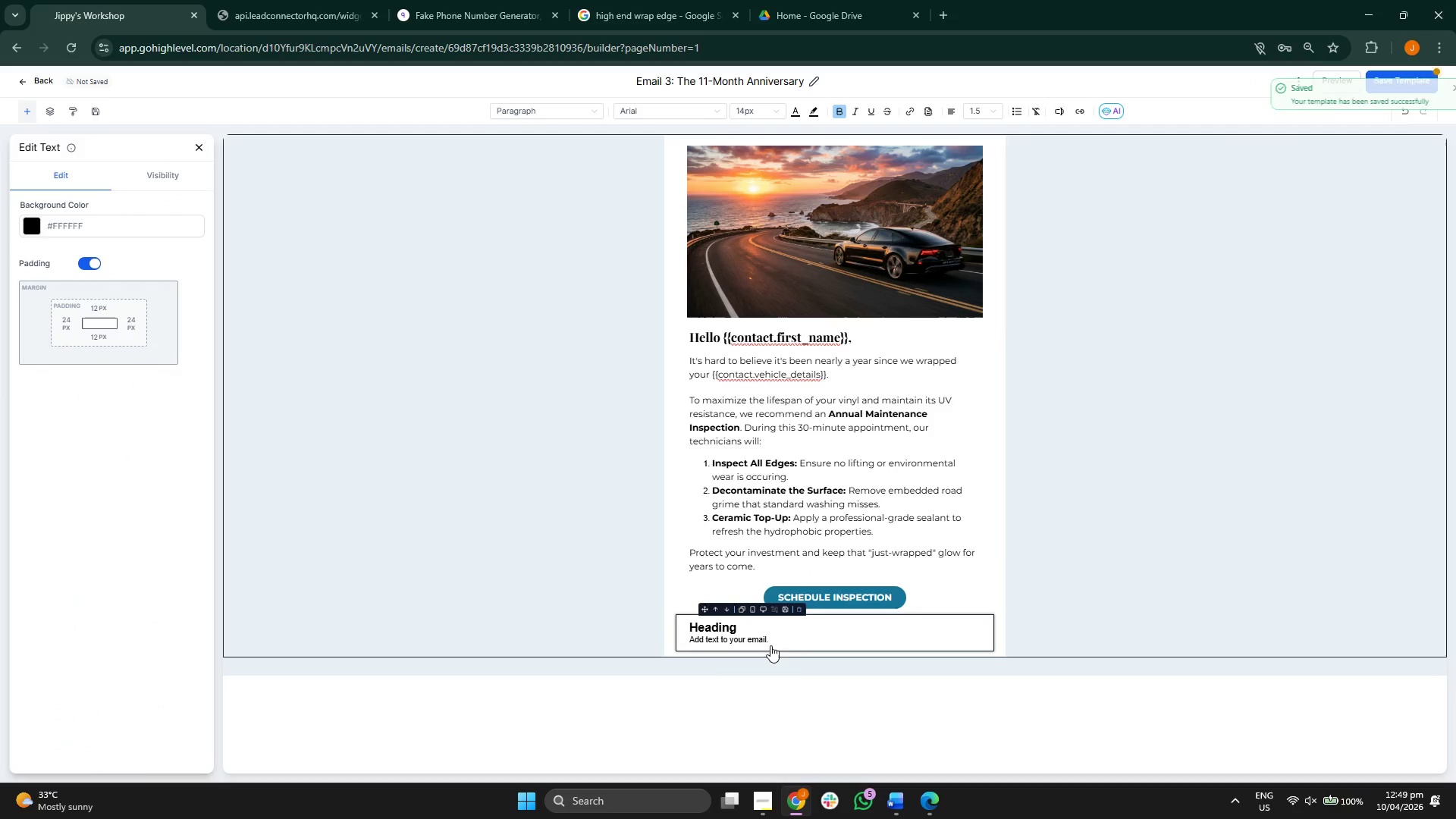 
left_click_drag(start_coordinate=[794, 651], to_coordinate=[774, 647])
 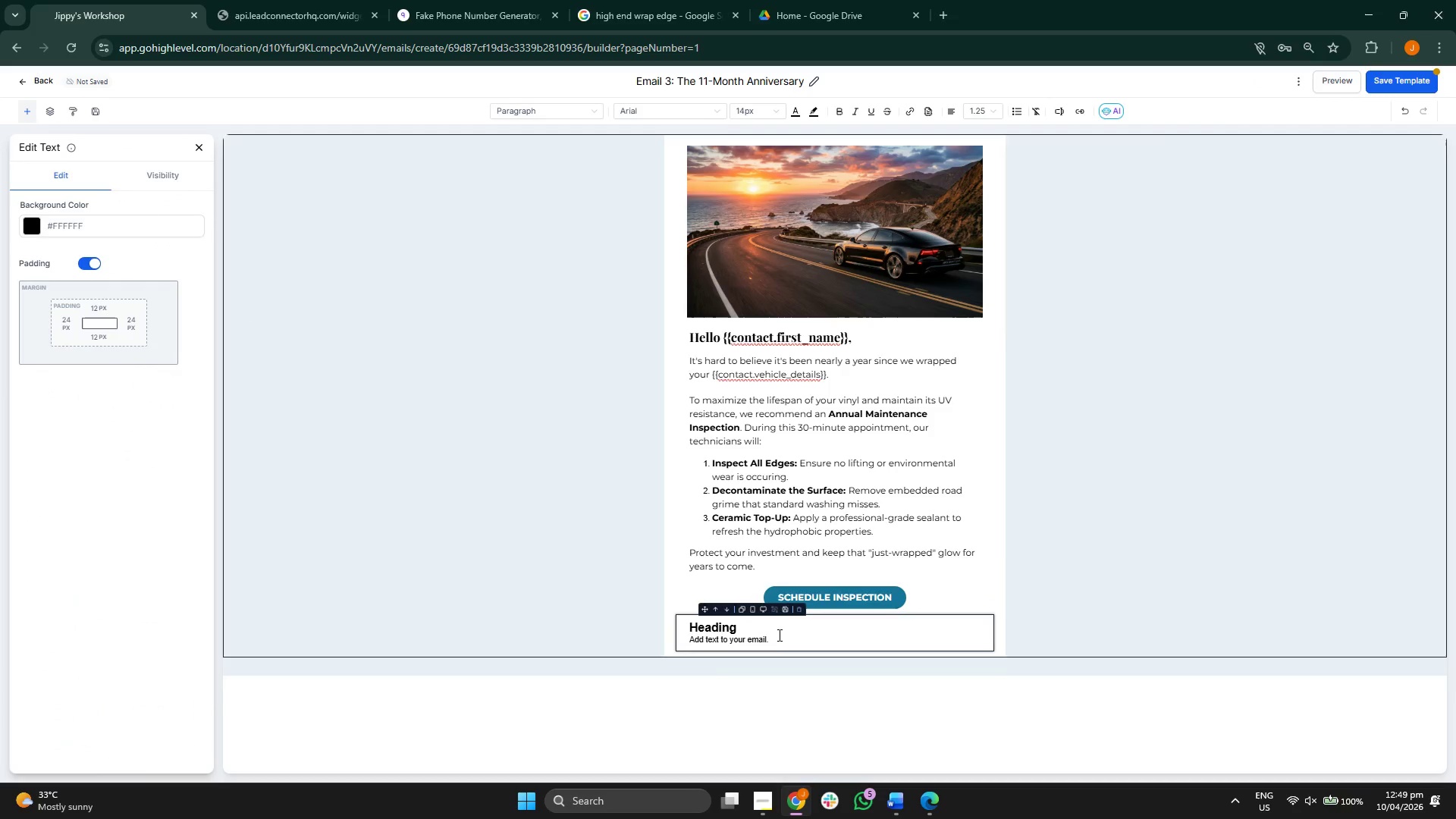 
hold_key(key=Backspace, duration=1.5)
 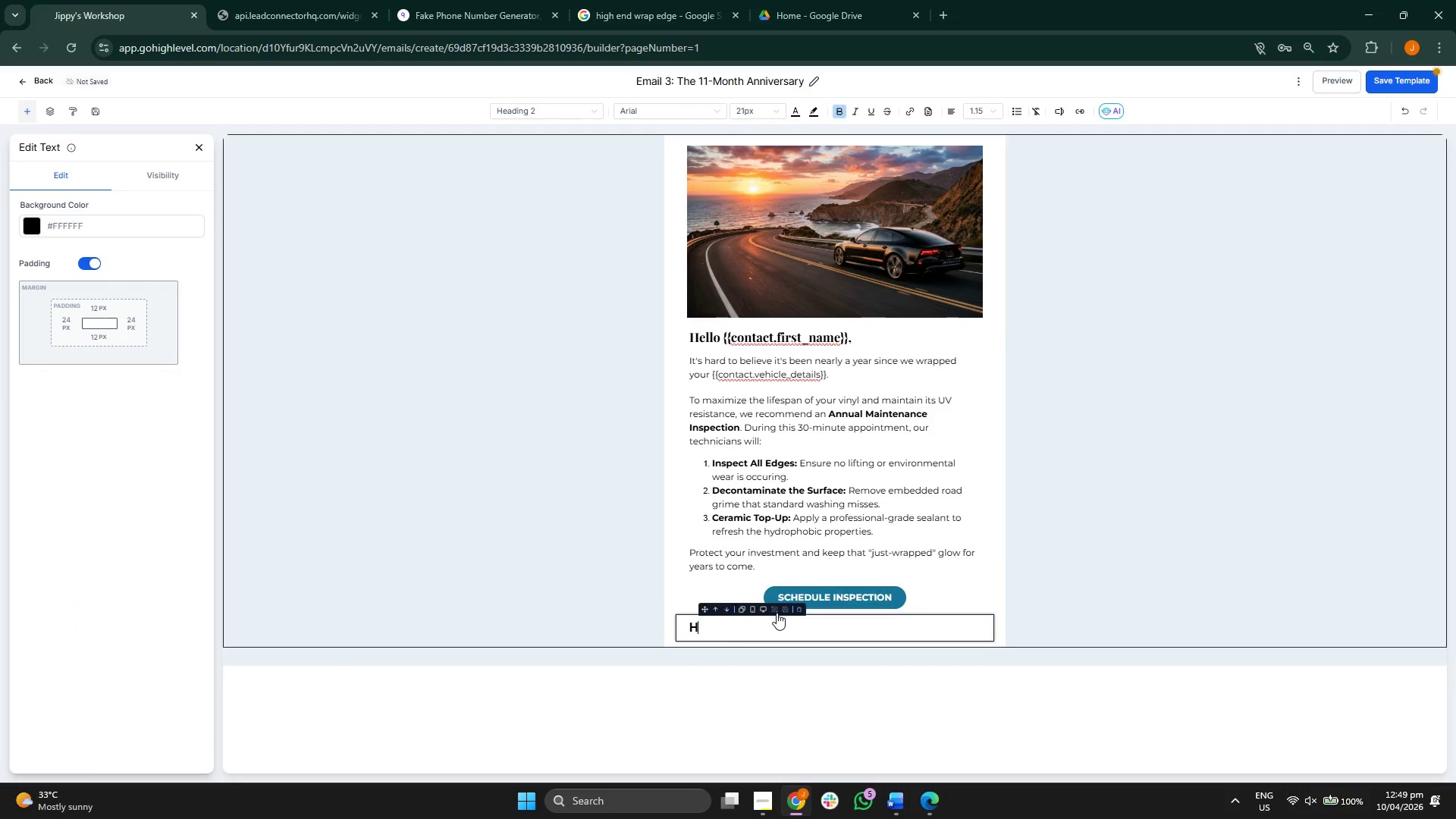 
key(Backspace)
 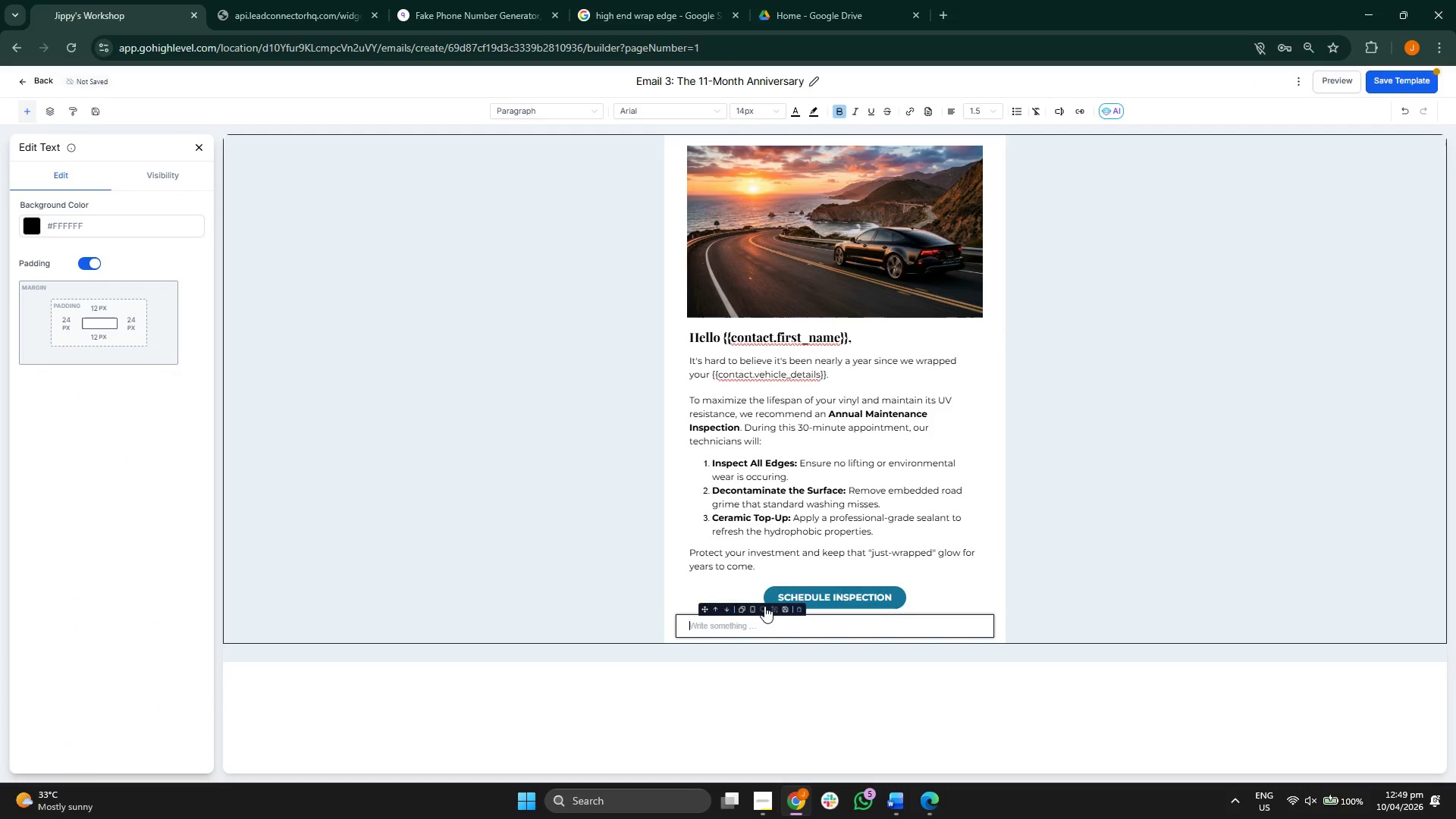 
key(Backspace)
 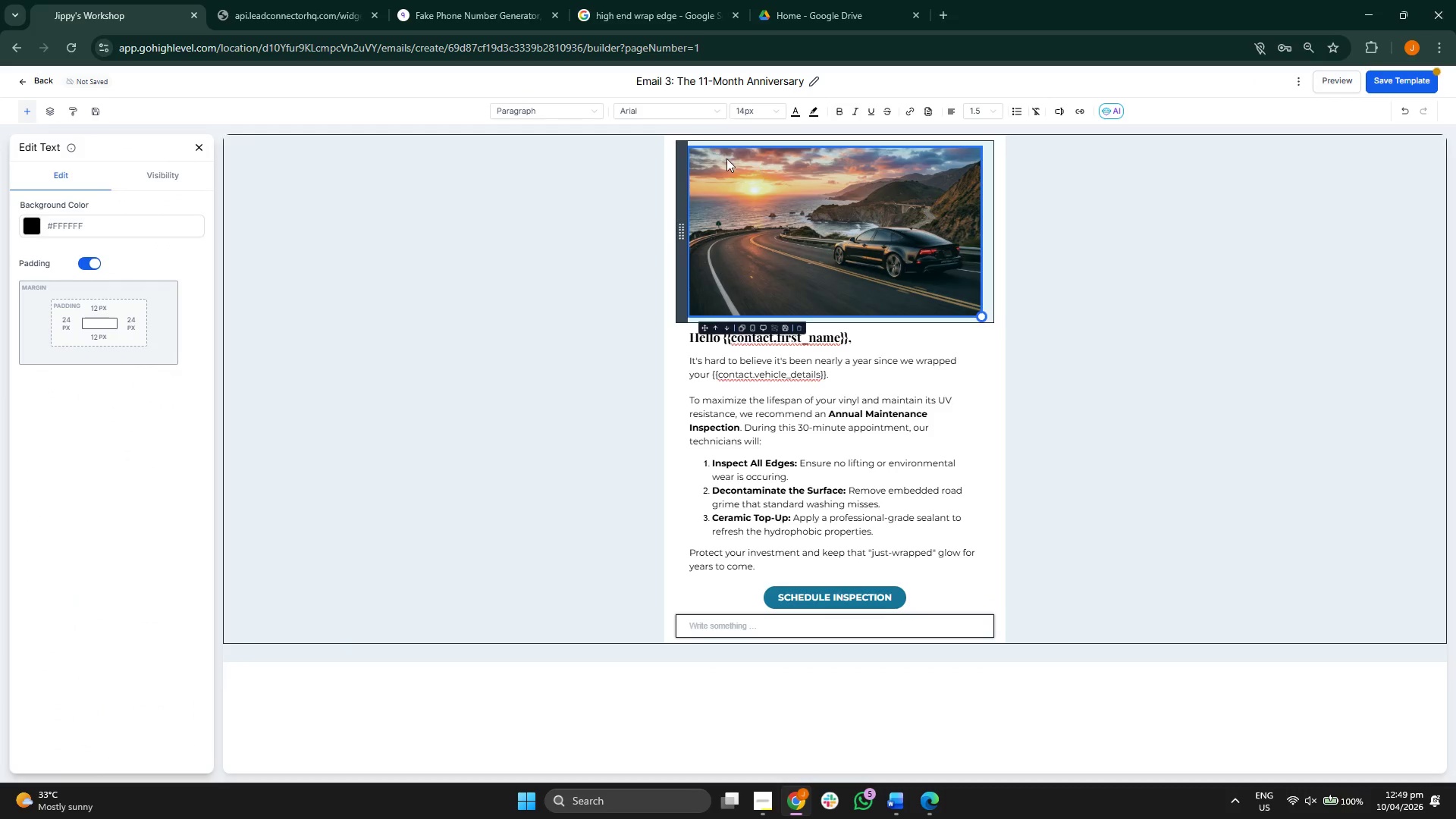 
left_click([670, 118])
 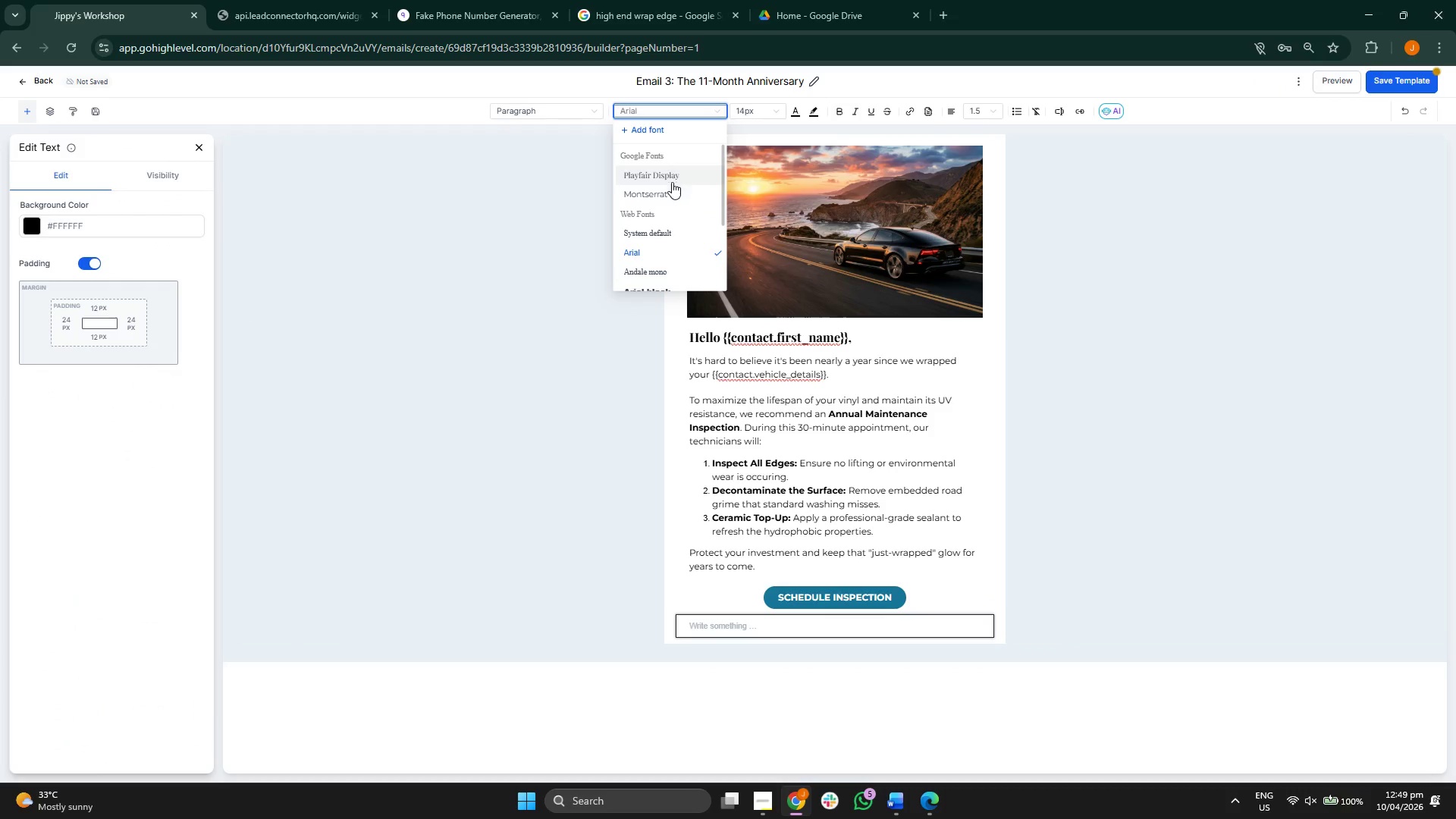 
left_click([670, 195])
 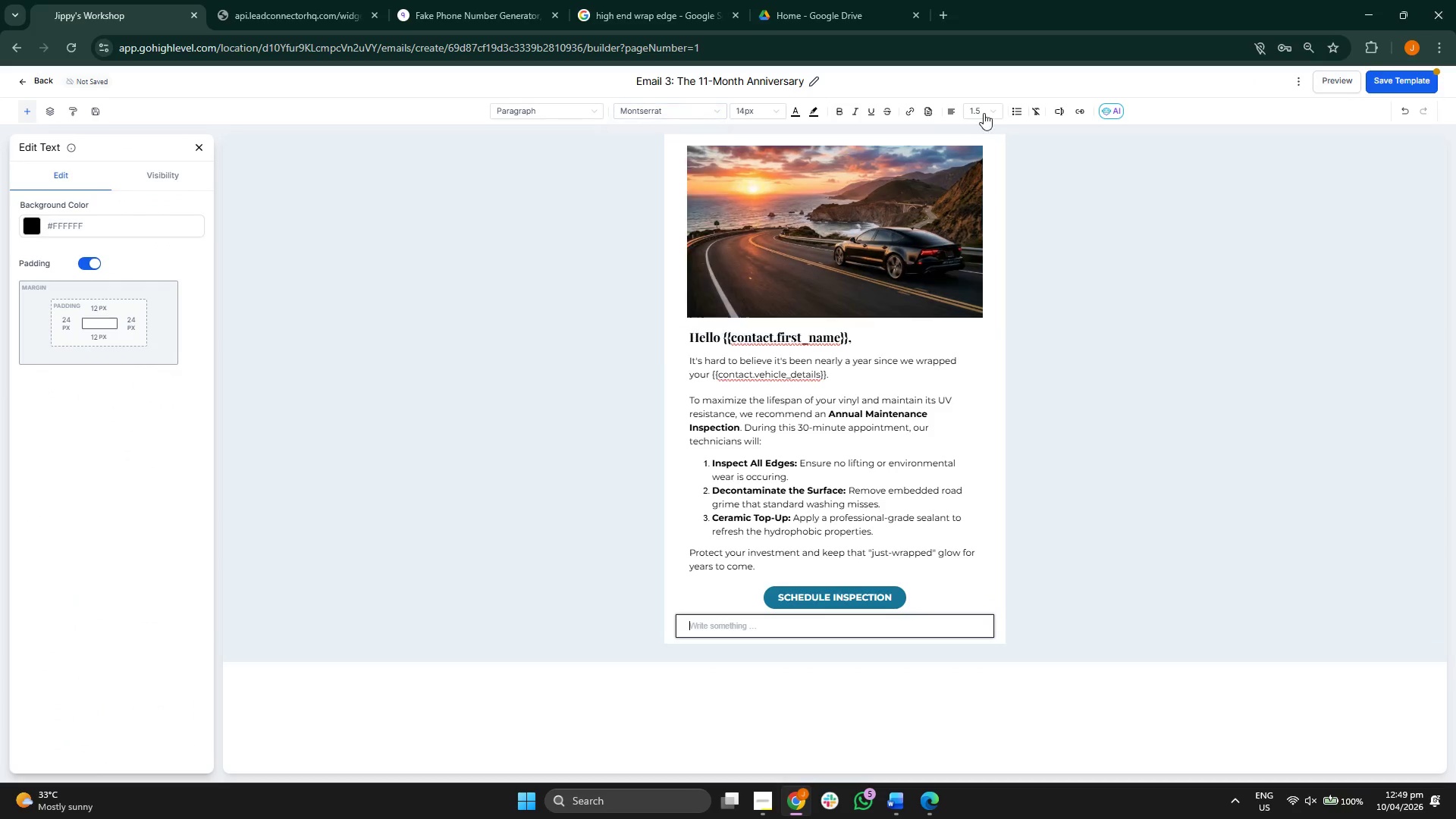 
left_click([987, 111])
 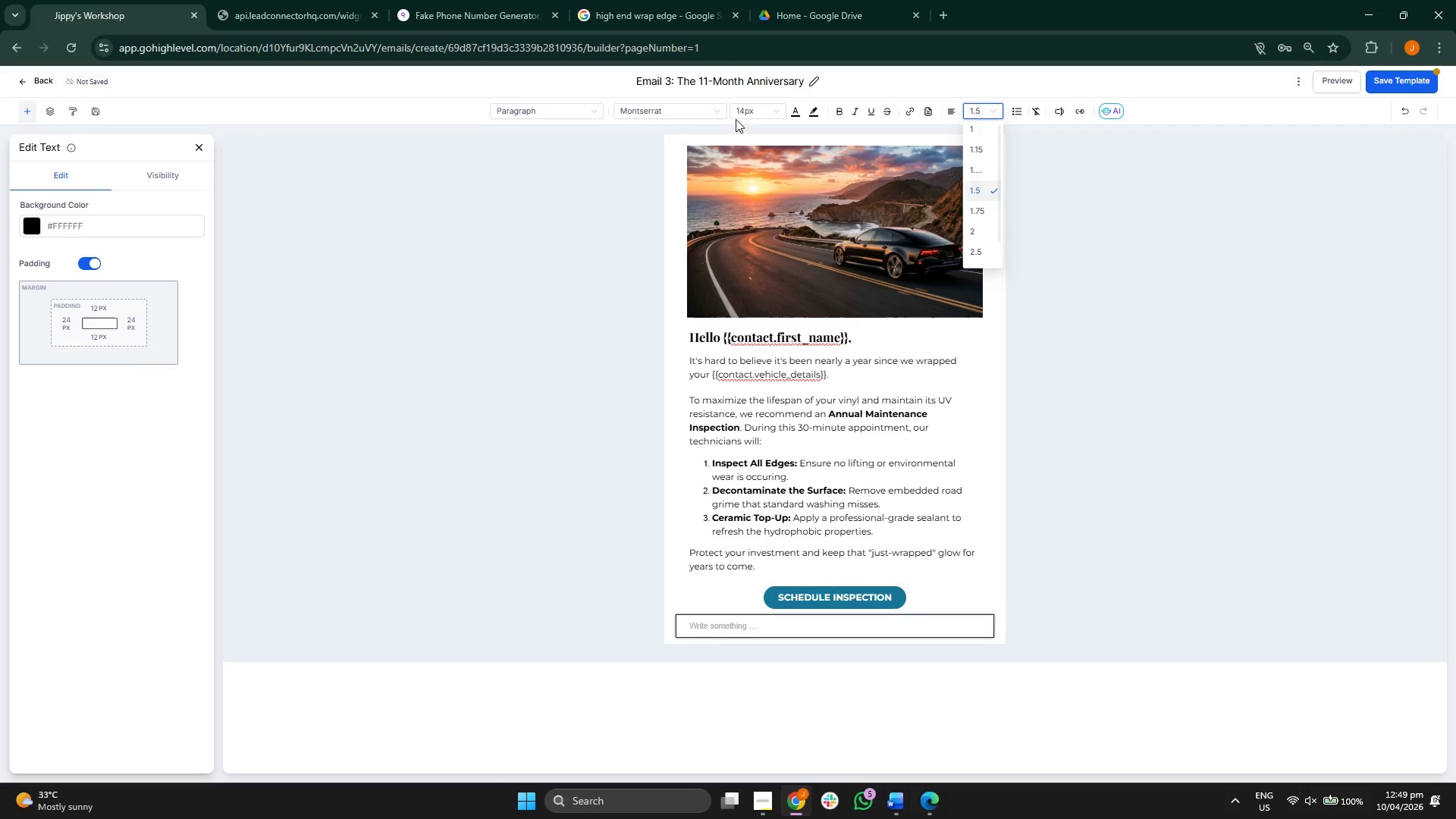 
left_click([749, 114])
 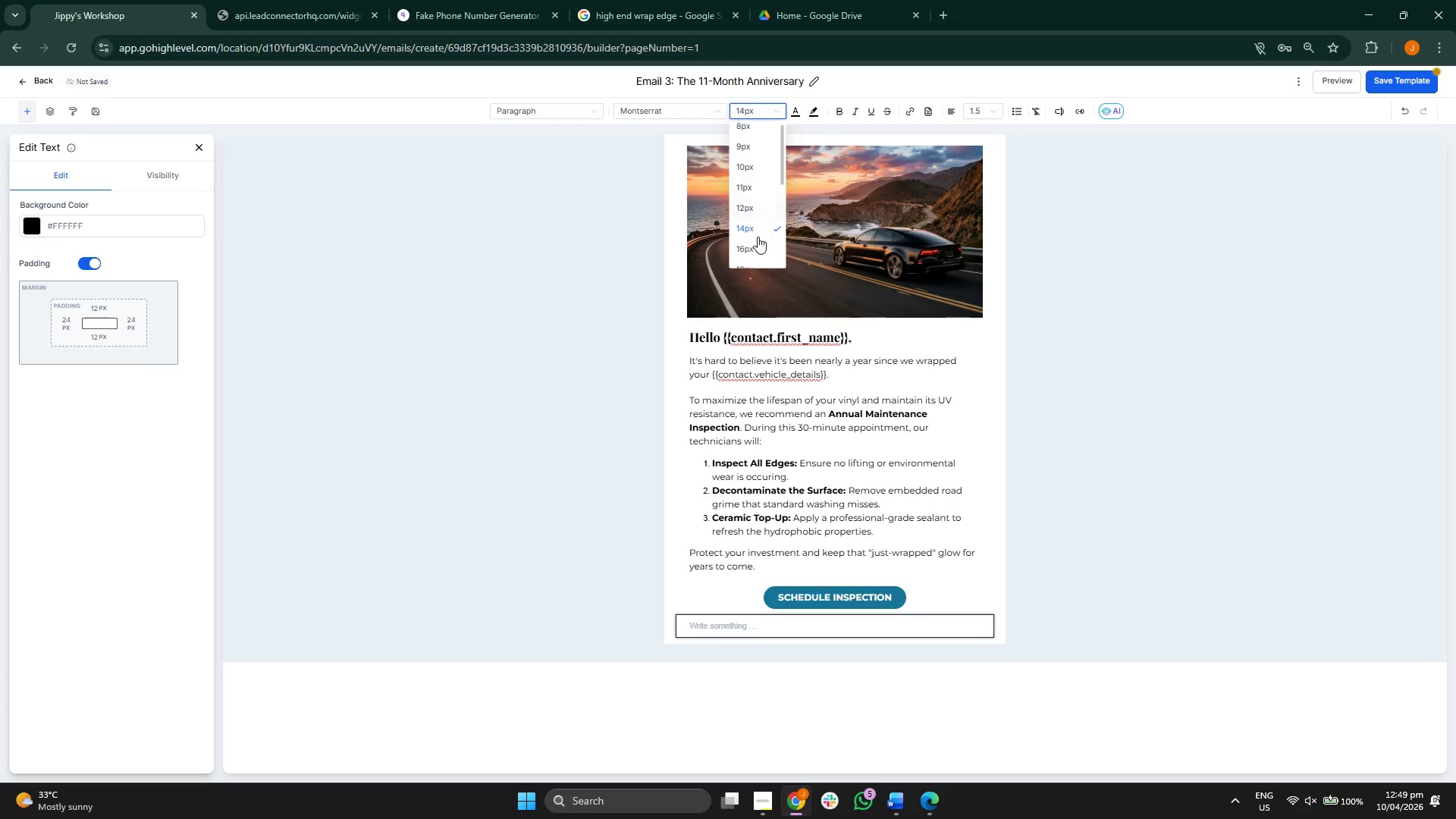 
left_click([759, 248])
 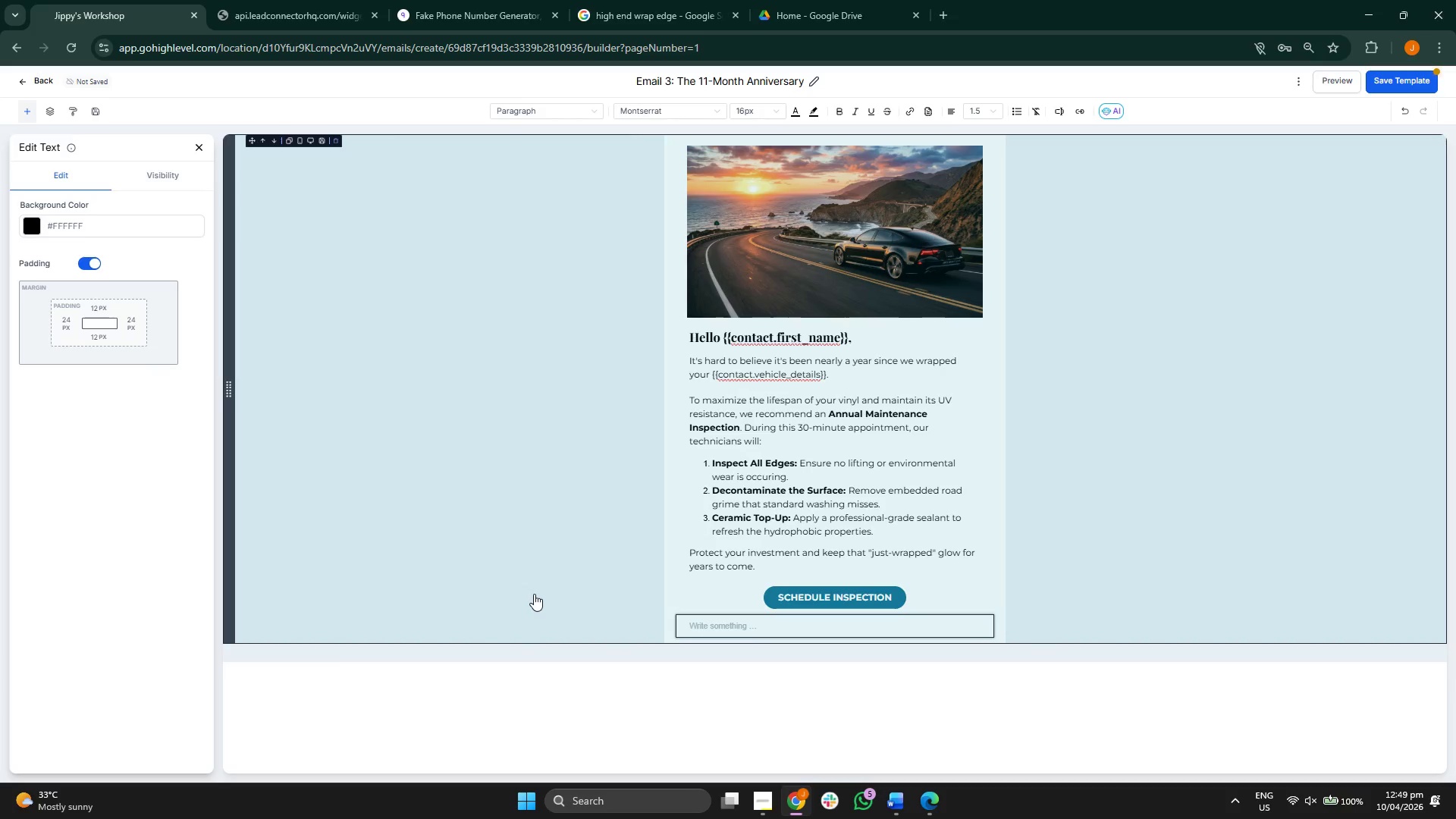 
type(bEST)
key(Backspace)
key(Backspace)
key(Backspace)
key(Backspace)
type(Best,)
 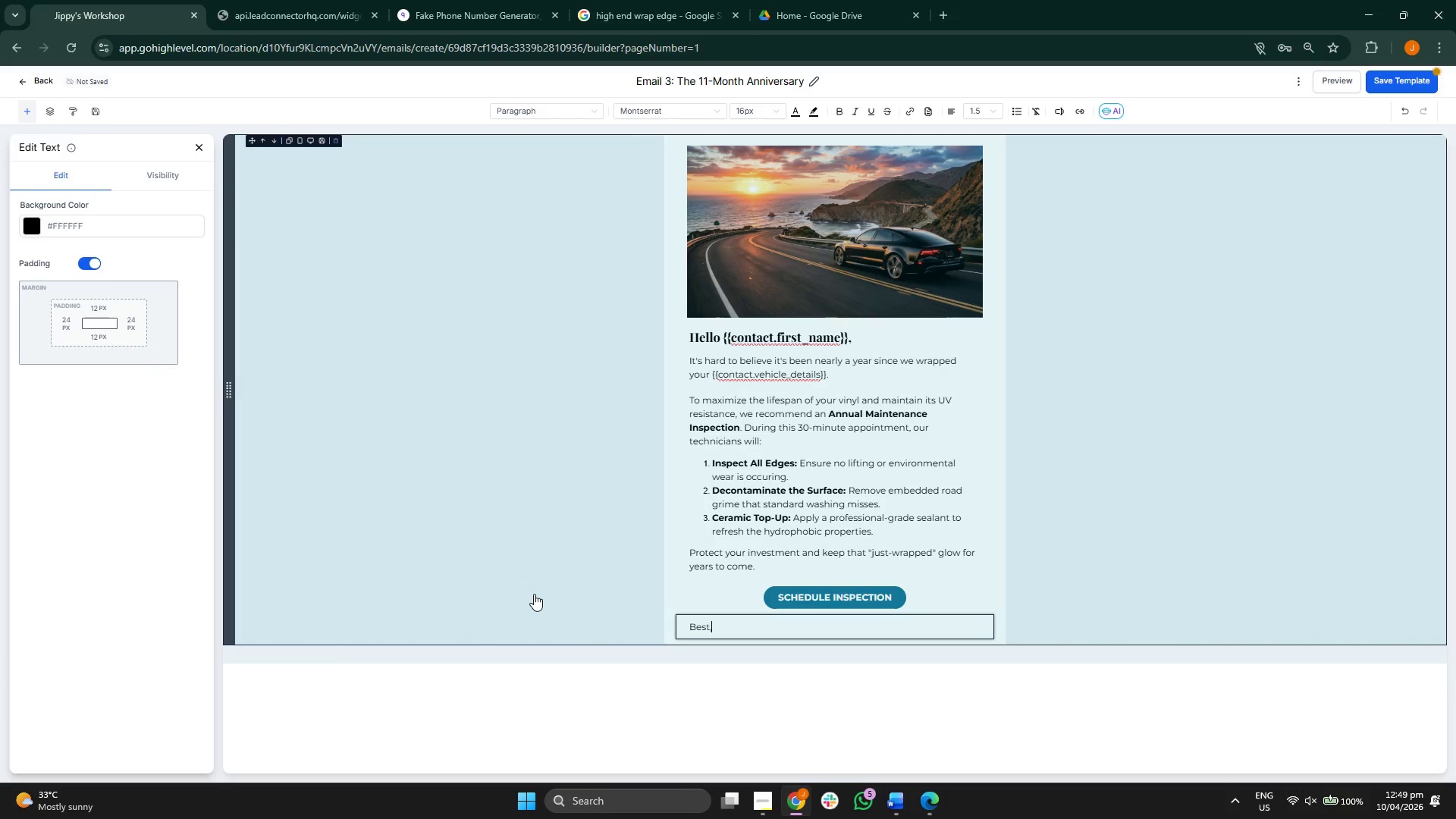 
key(Enter)
 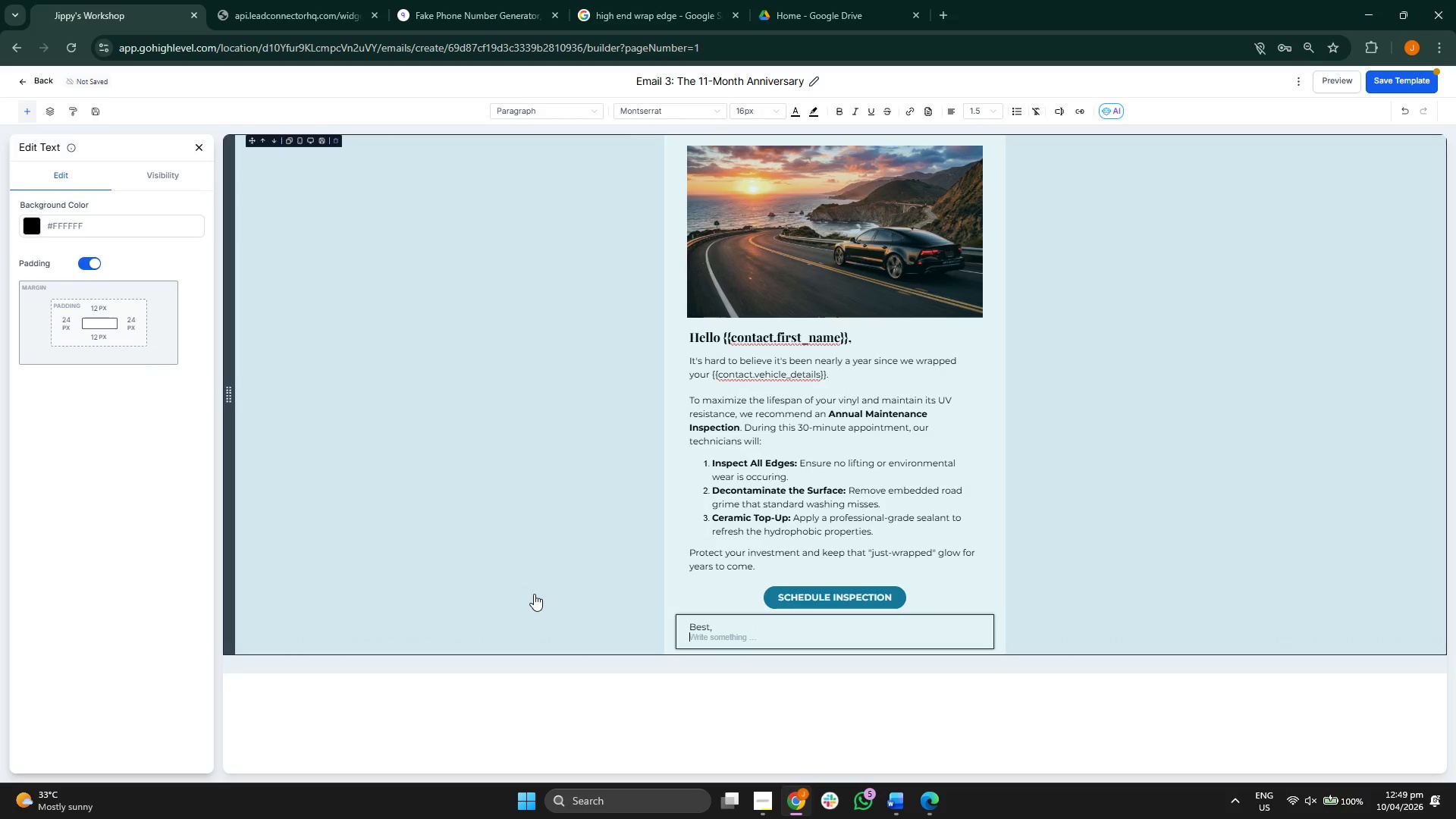 
key(Control+B)
 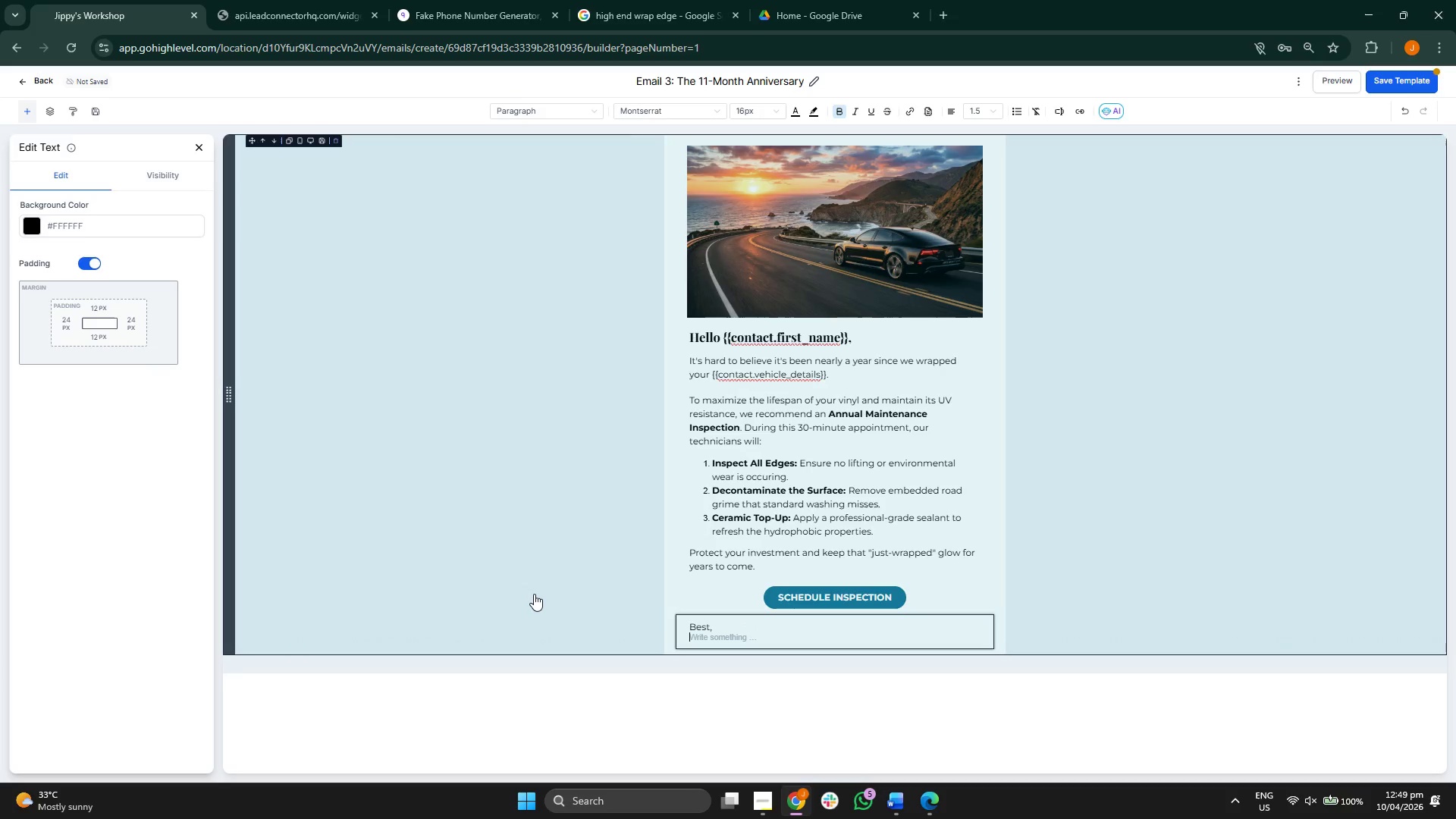 
type(The Apex Wrap s)
key(Backspace)
type(Studios Team)
 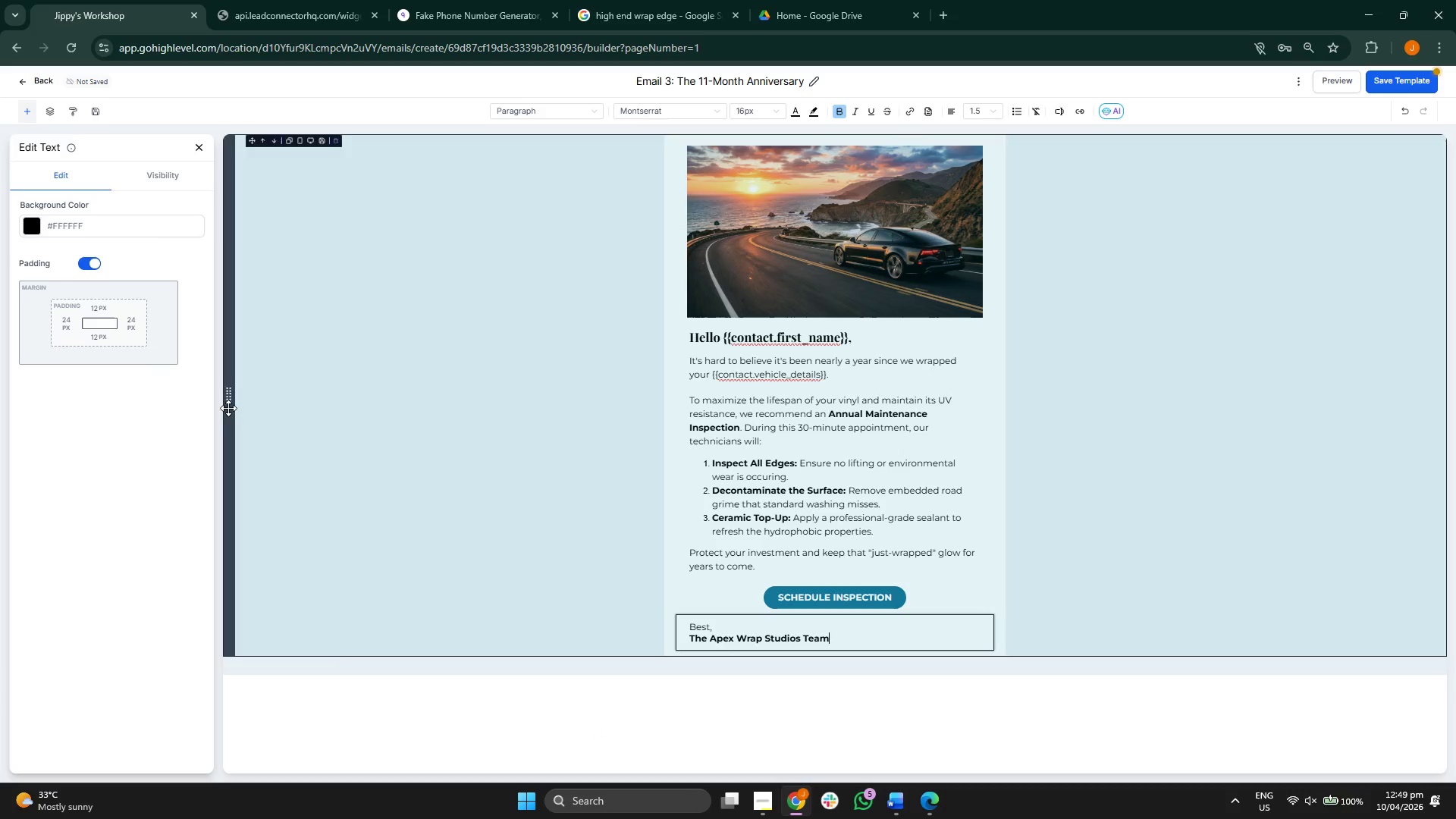 
left_click([191, 142])
 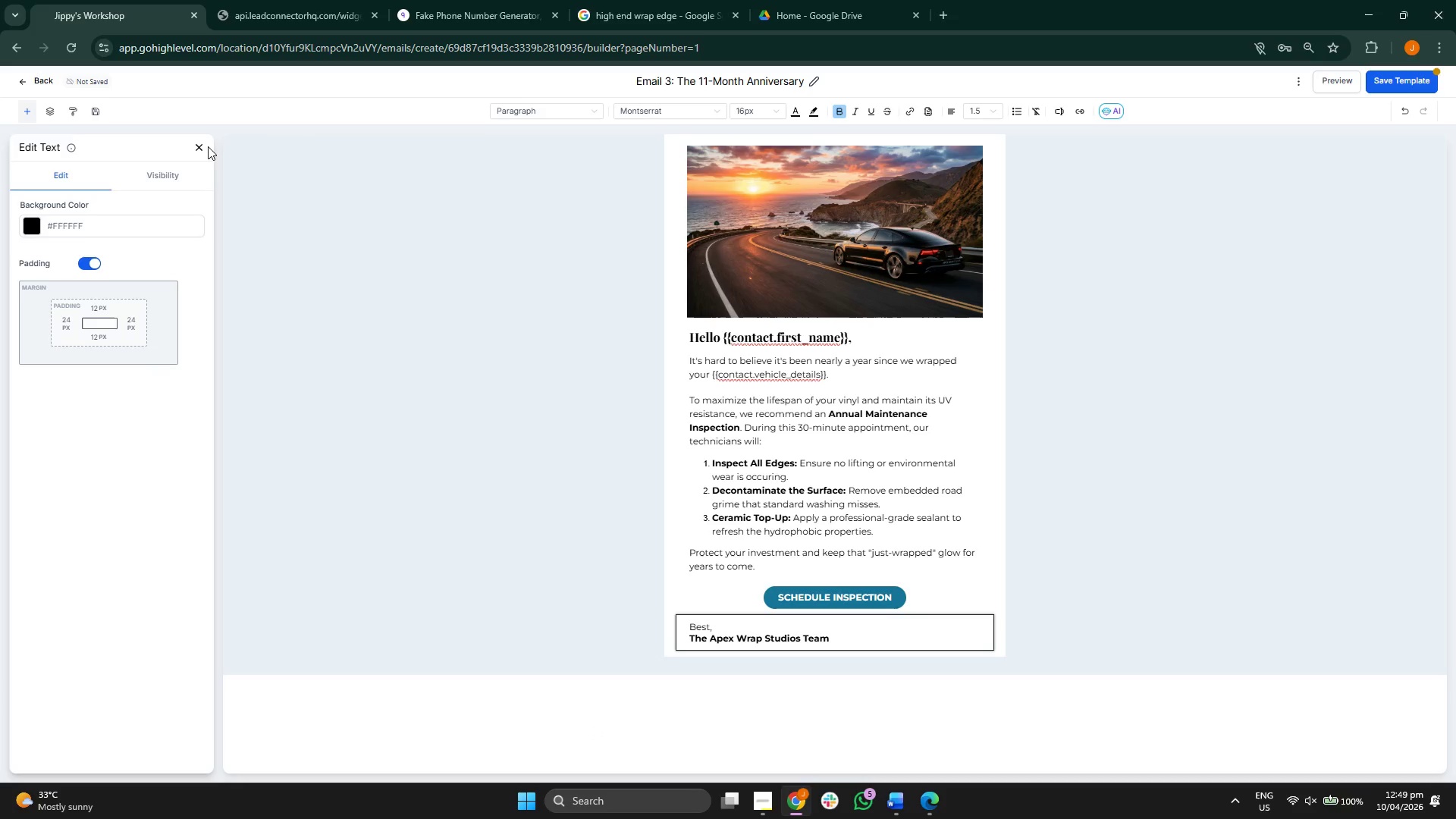 
left_click([200, 146])
 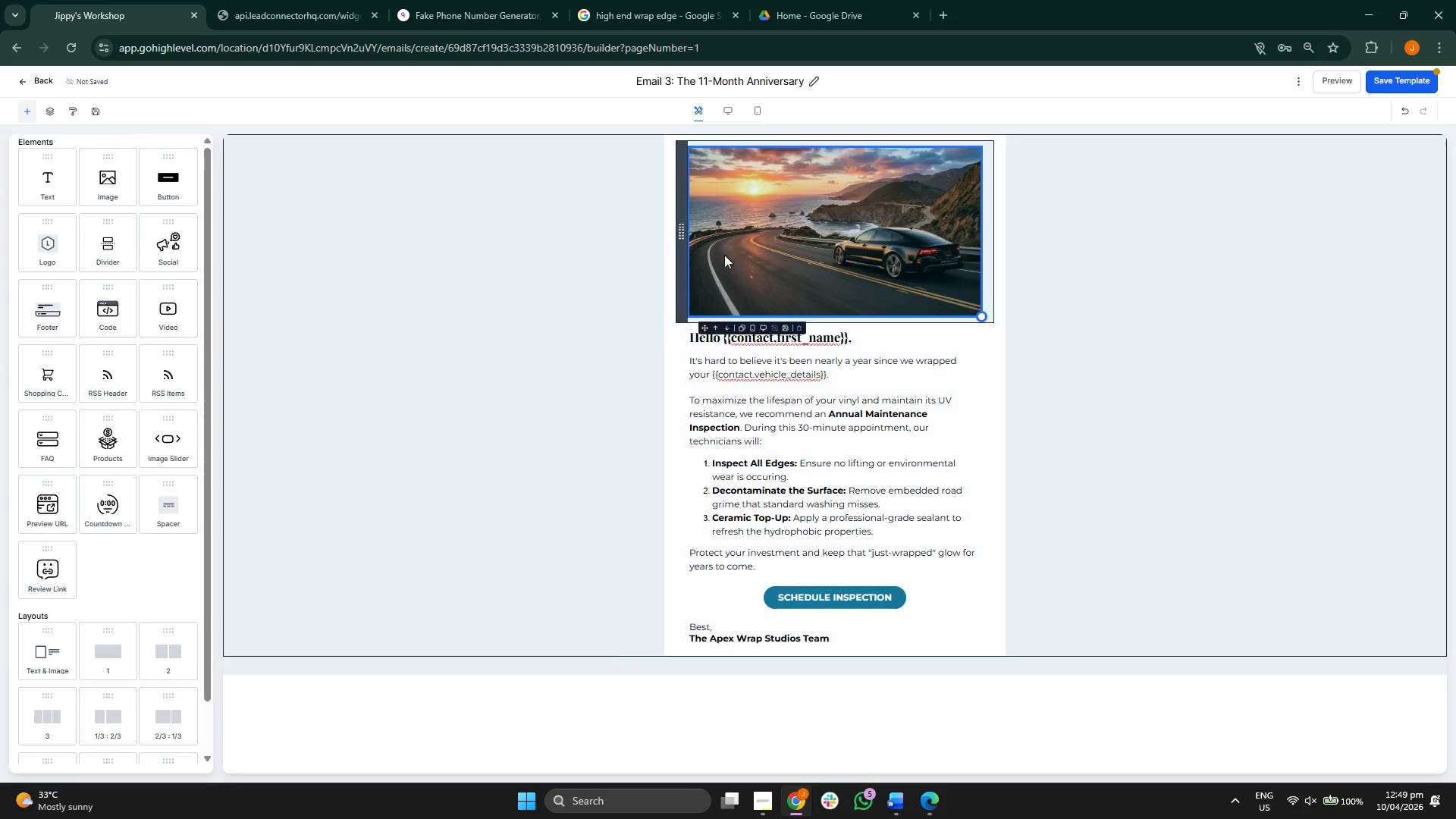 
left_click([774, 245])
 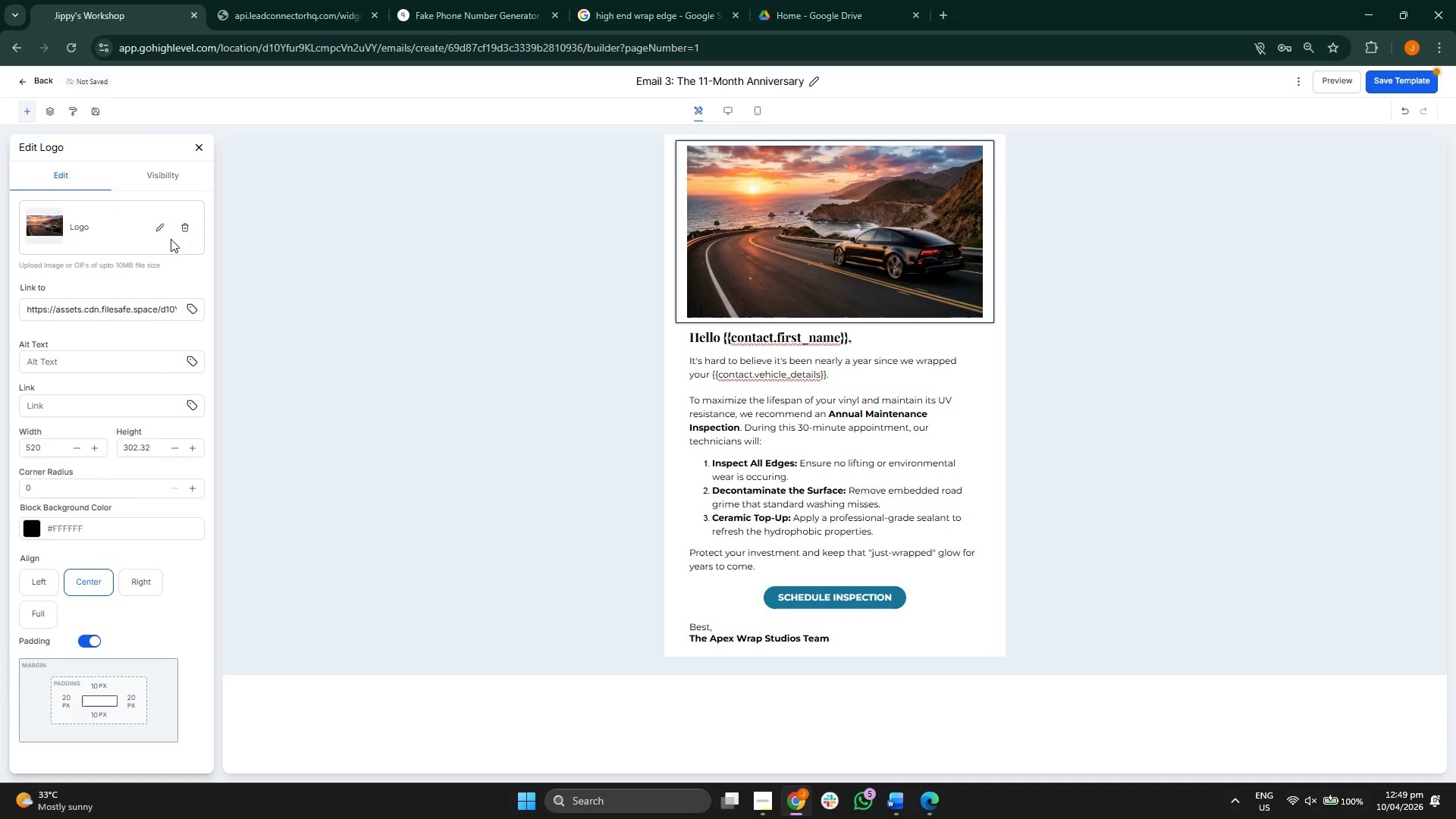 
left_click([162, 222])
 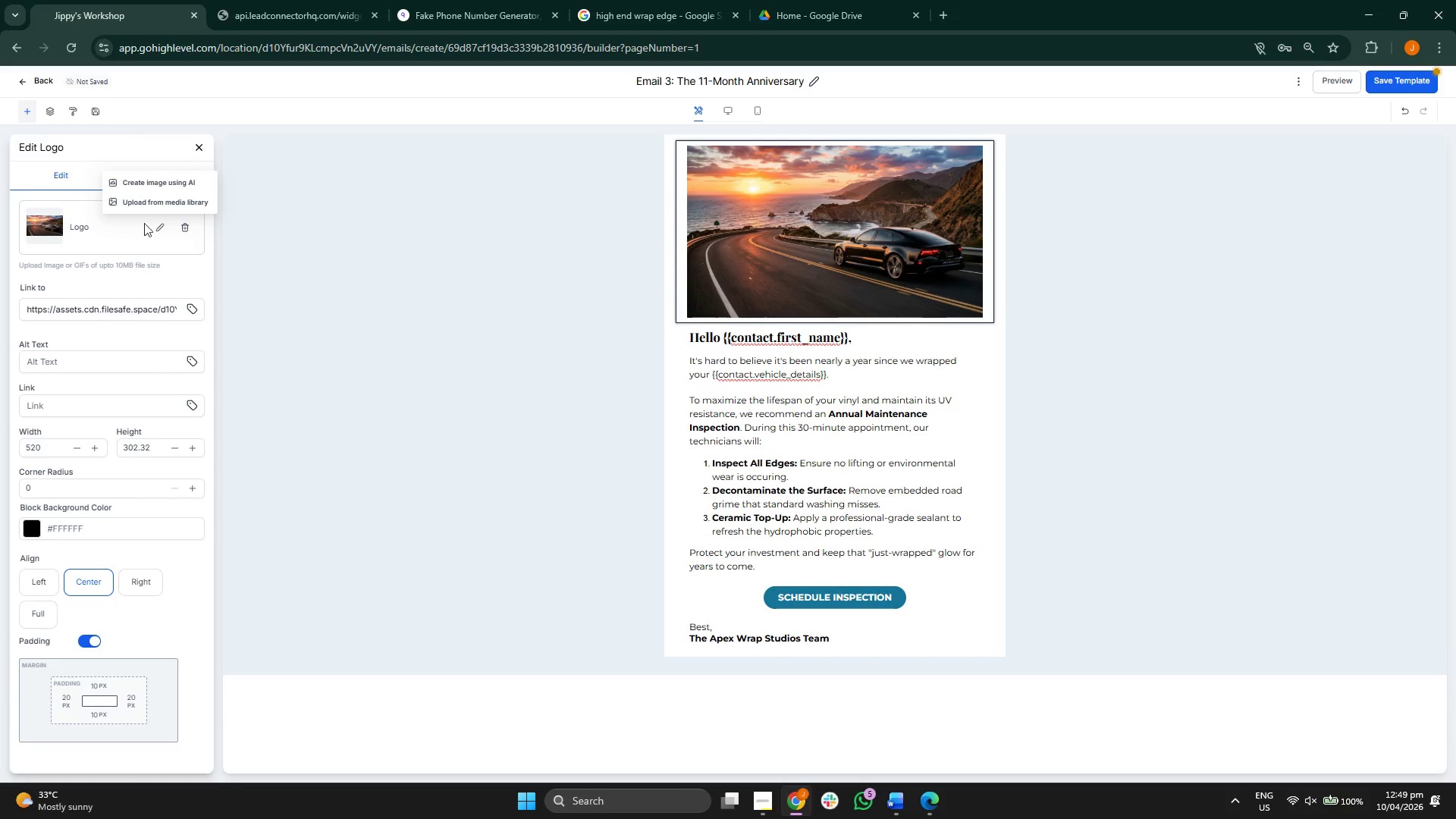 
left_click([162, 205])
 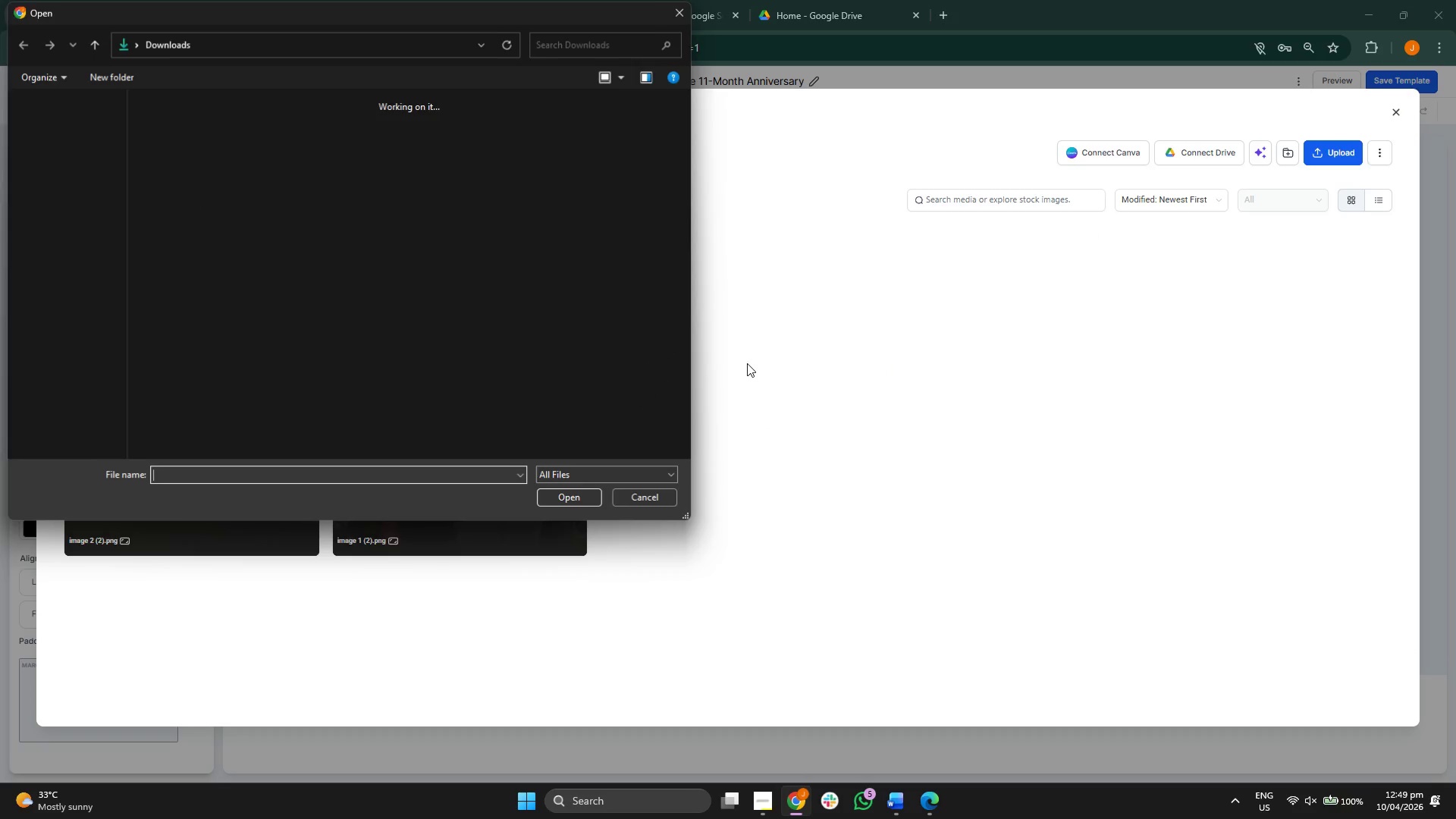 
wait(7.56)
 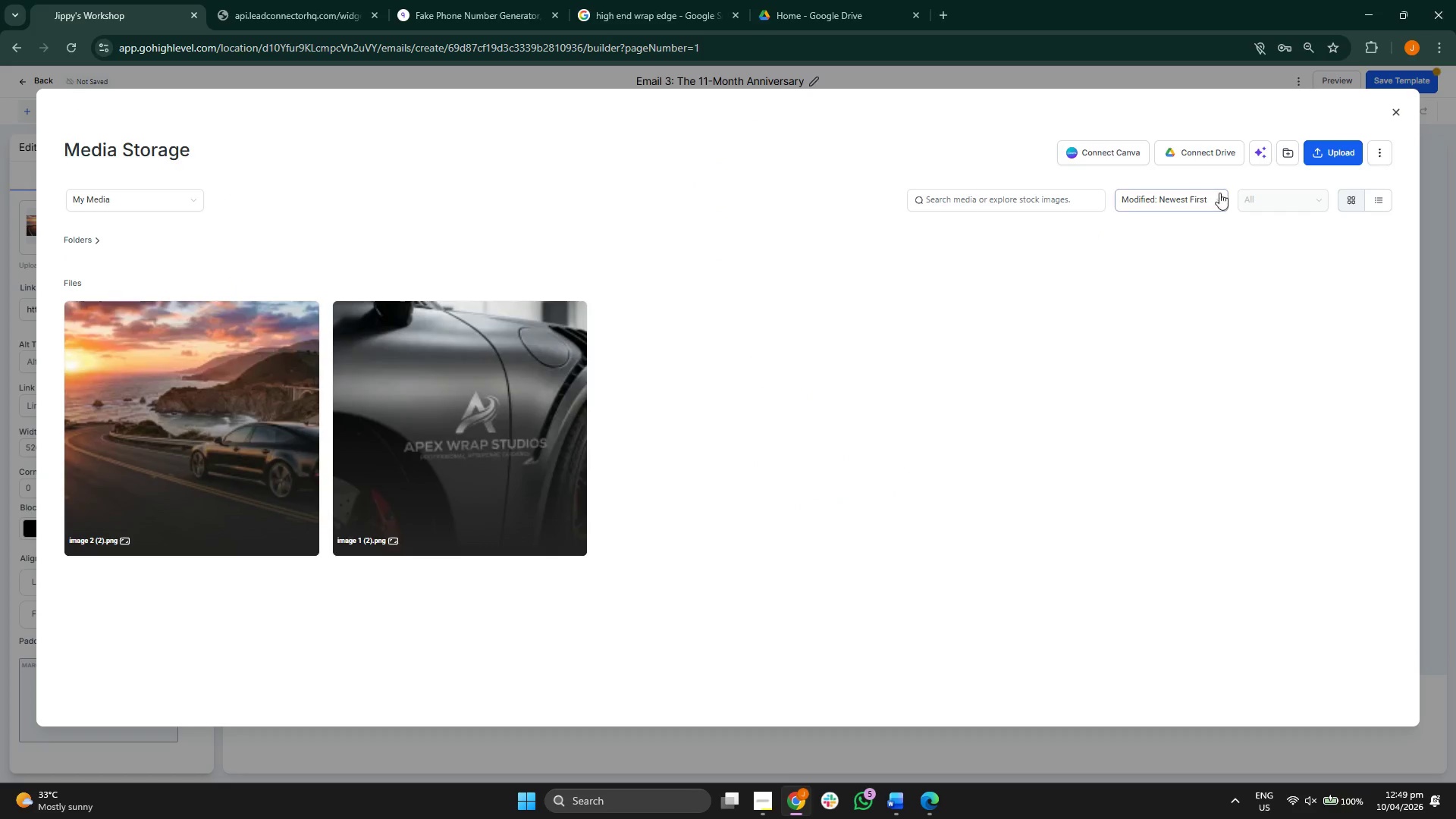 
double_click([453, 171])
 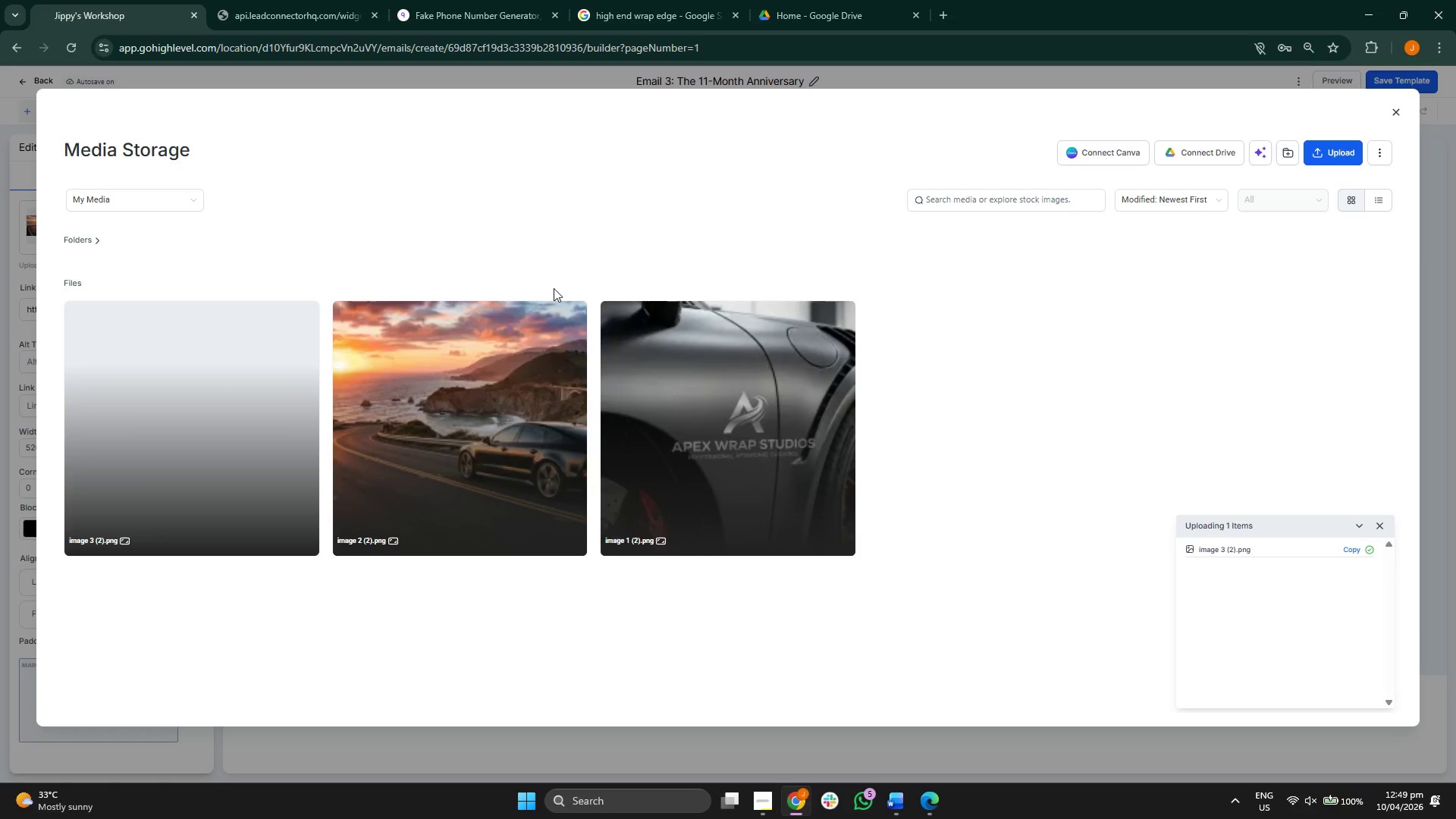 
wait(7.56)
 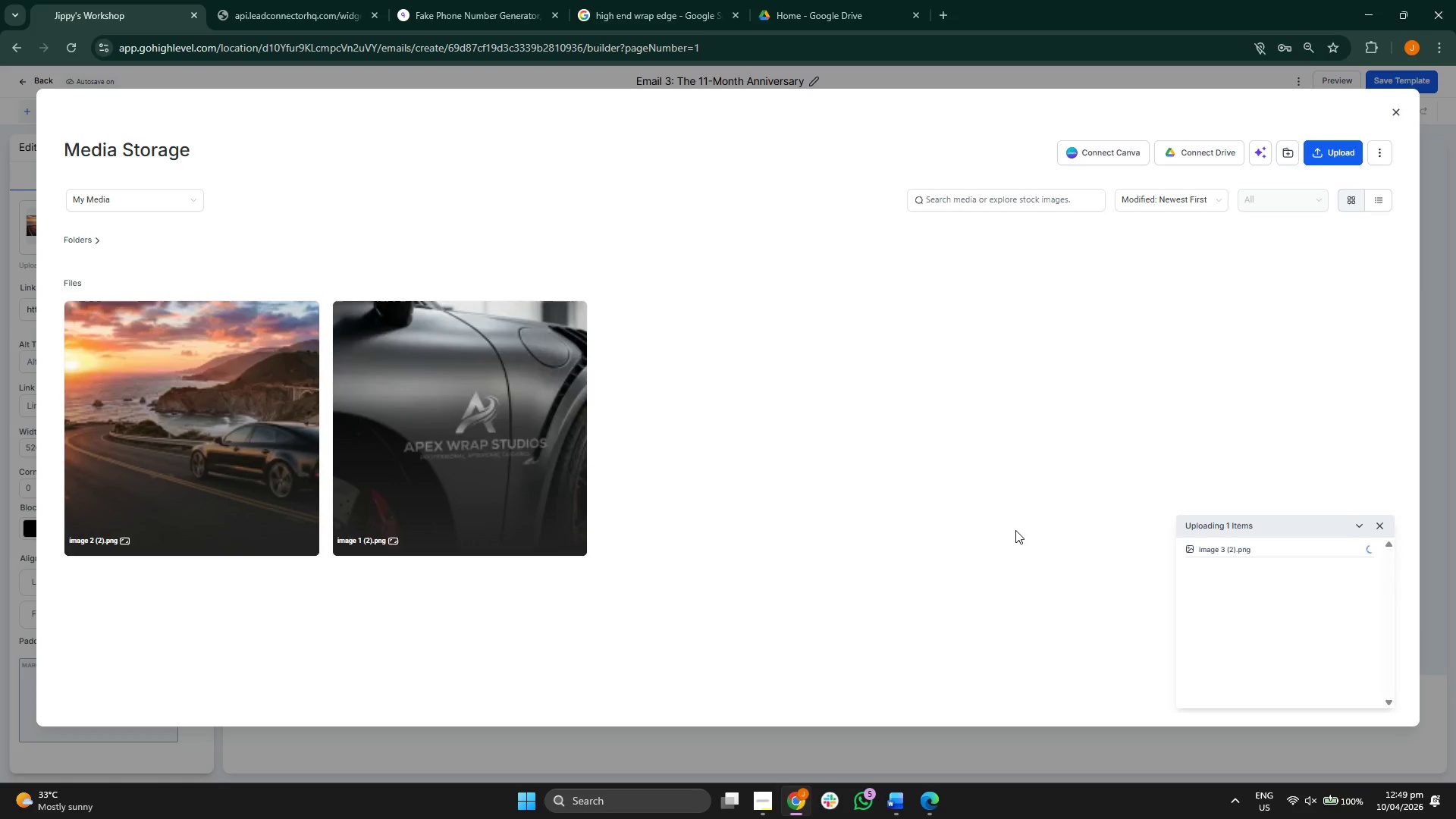 
double_click([232, 410])
 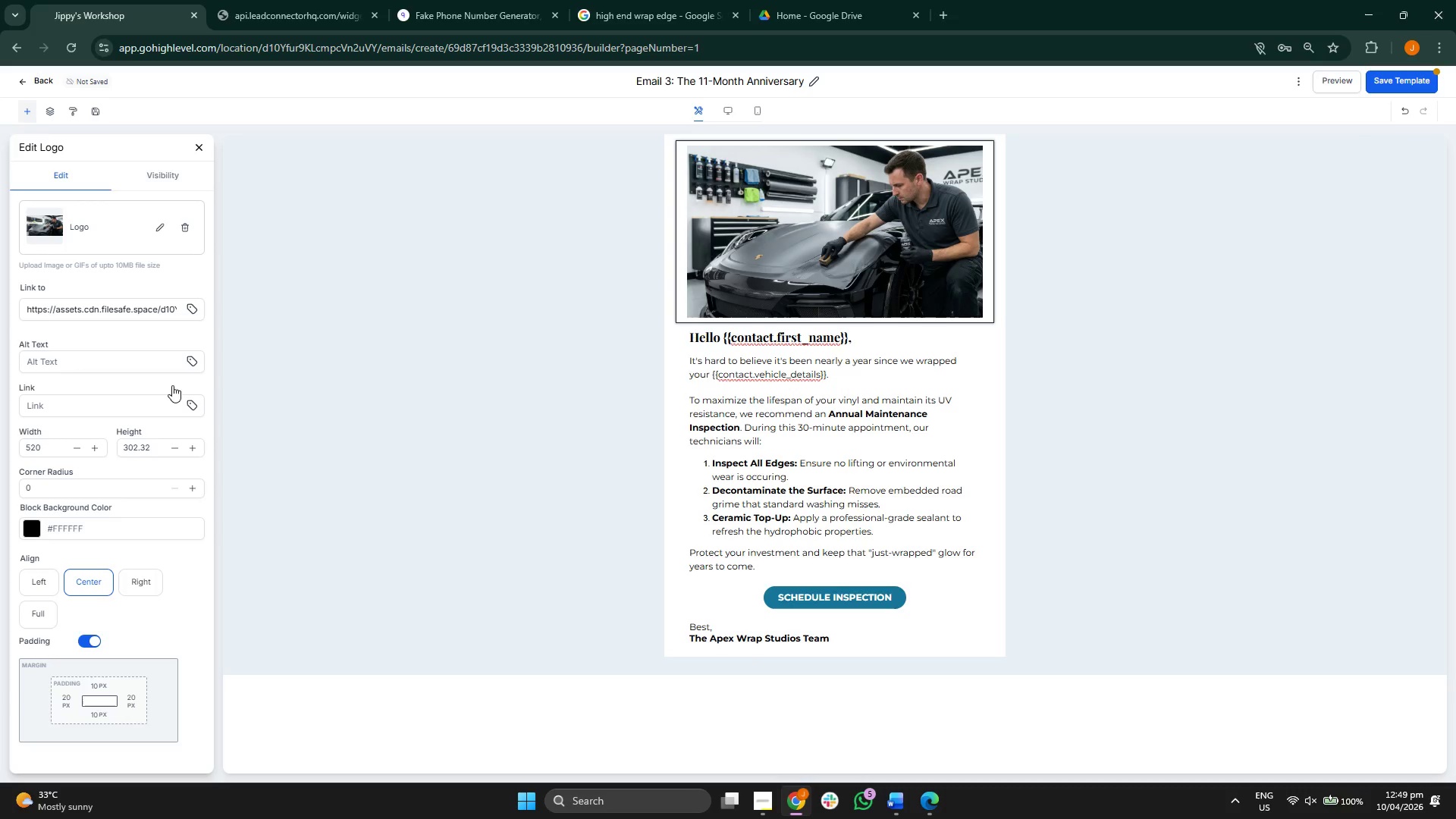 
left_click([49, 445])
 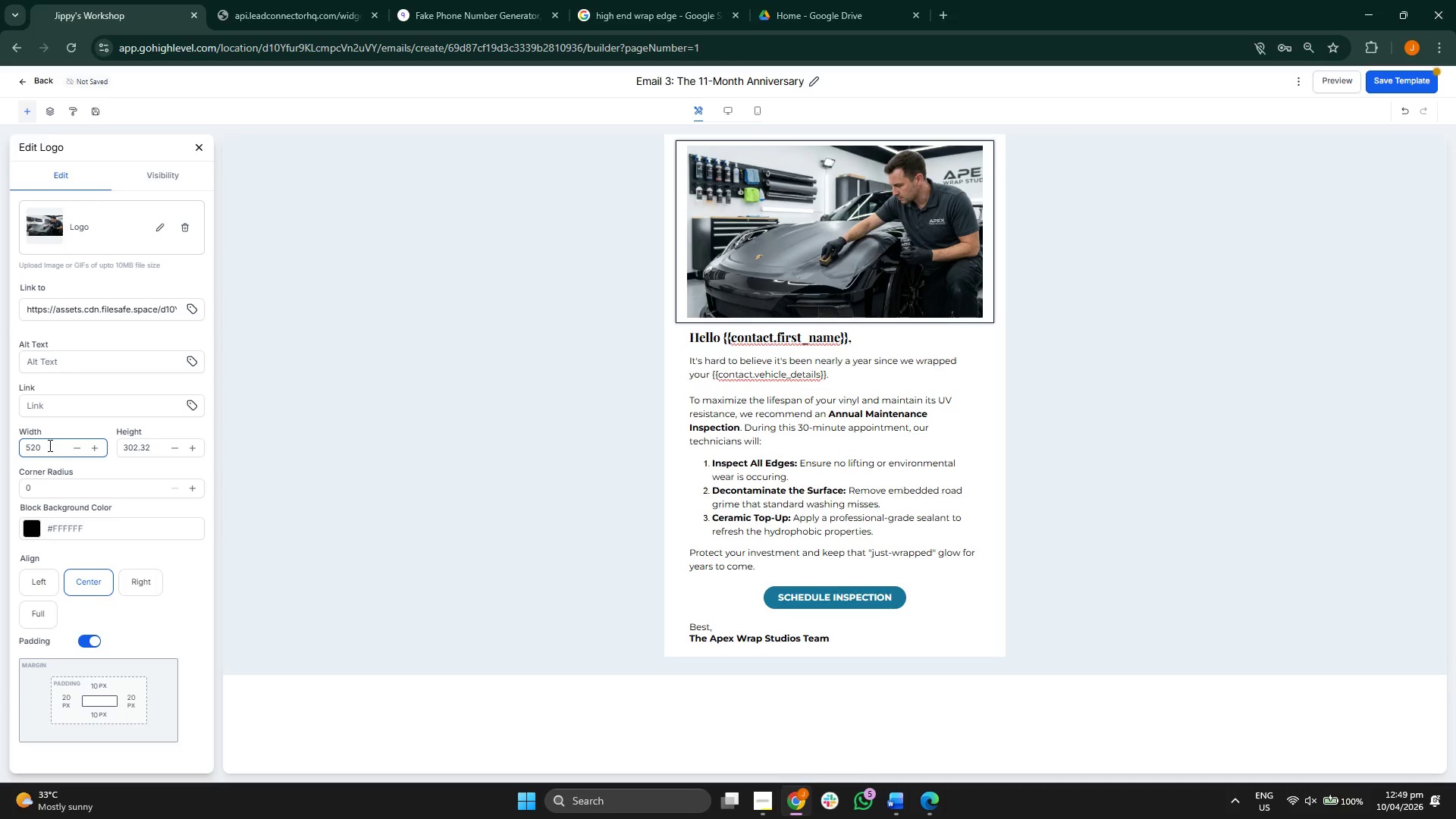 
key(Backspace)
key(Backspace)
key(Backspace)
type(400)
 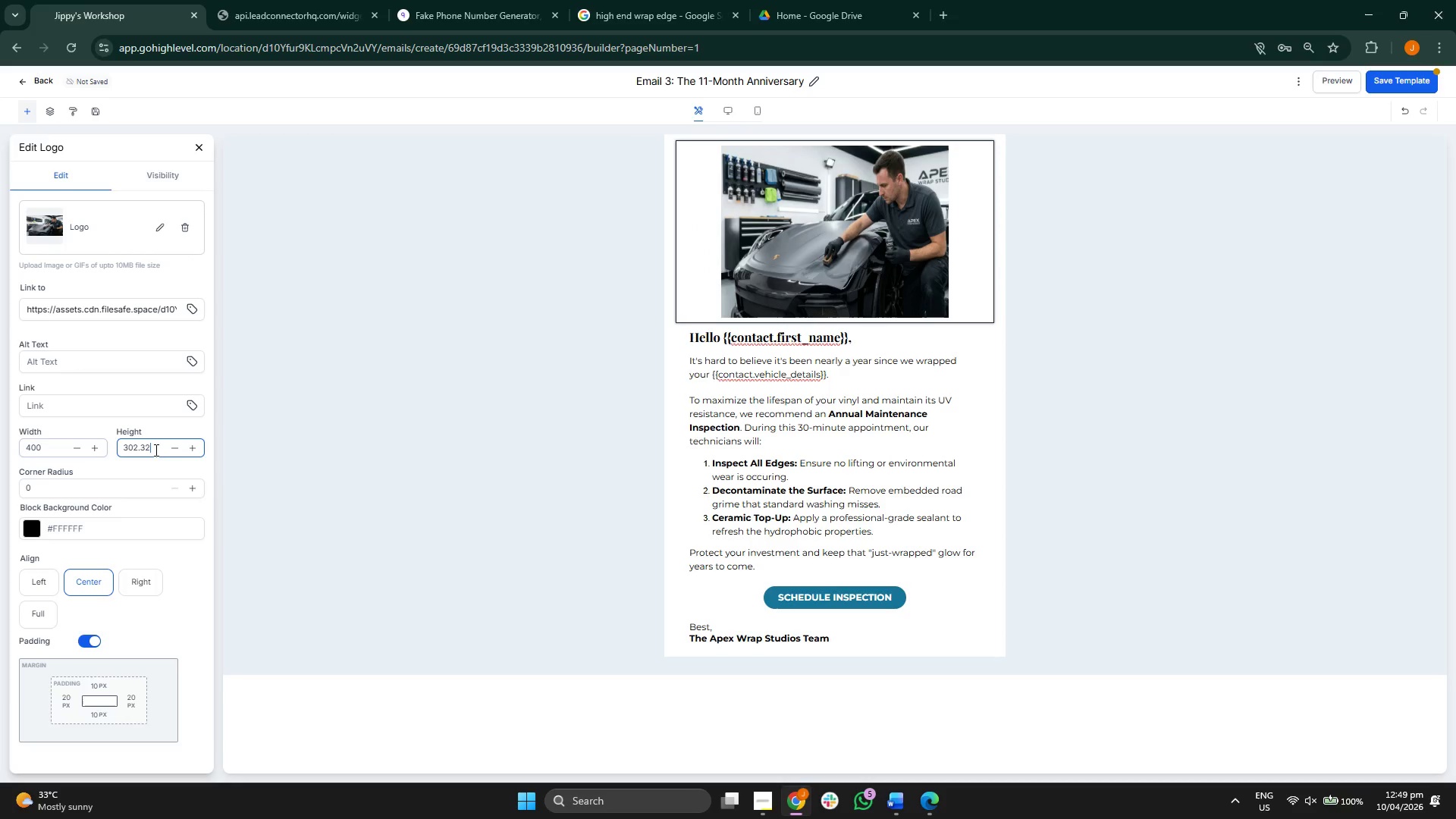 
key(Backspace)
key(Backspace)
key(Backspace)
key(Backspace)
key(Backspace)
key(Backspace)
type(20-)
key(Backspace)
key(Backspace)
key(Backspace)
type(2--)
key(Backspace)
key(Backspace)
type(00)
 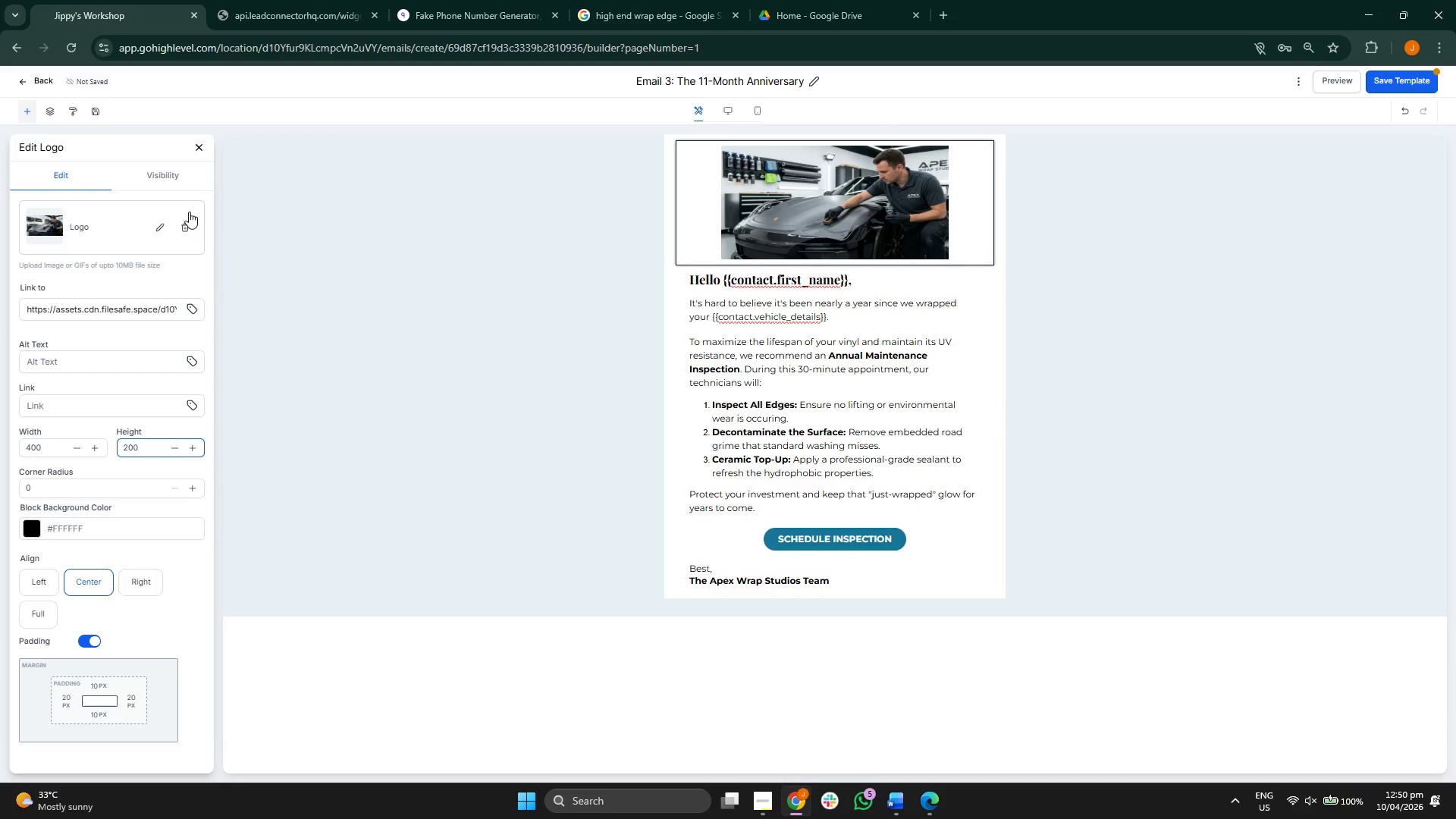 
left_click([199, 147])
 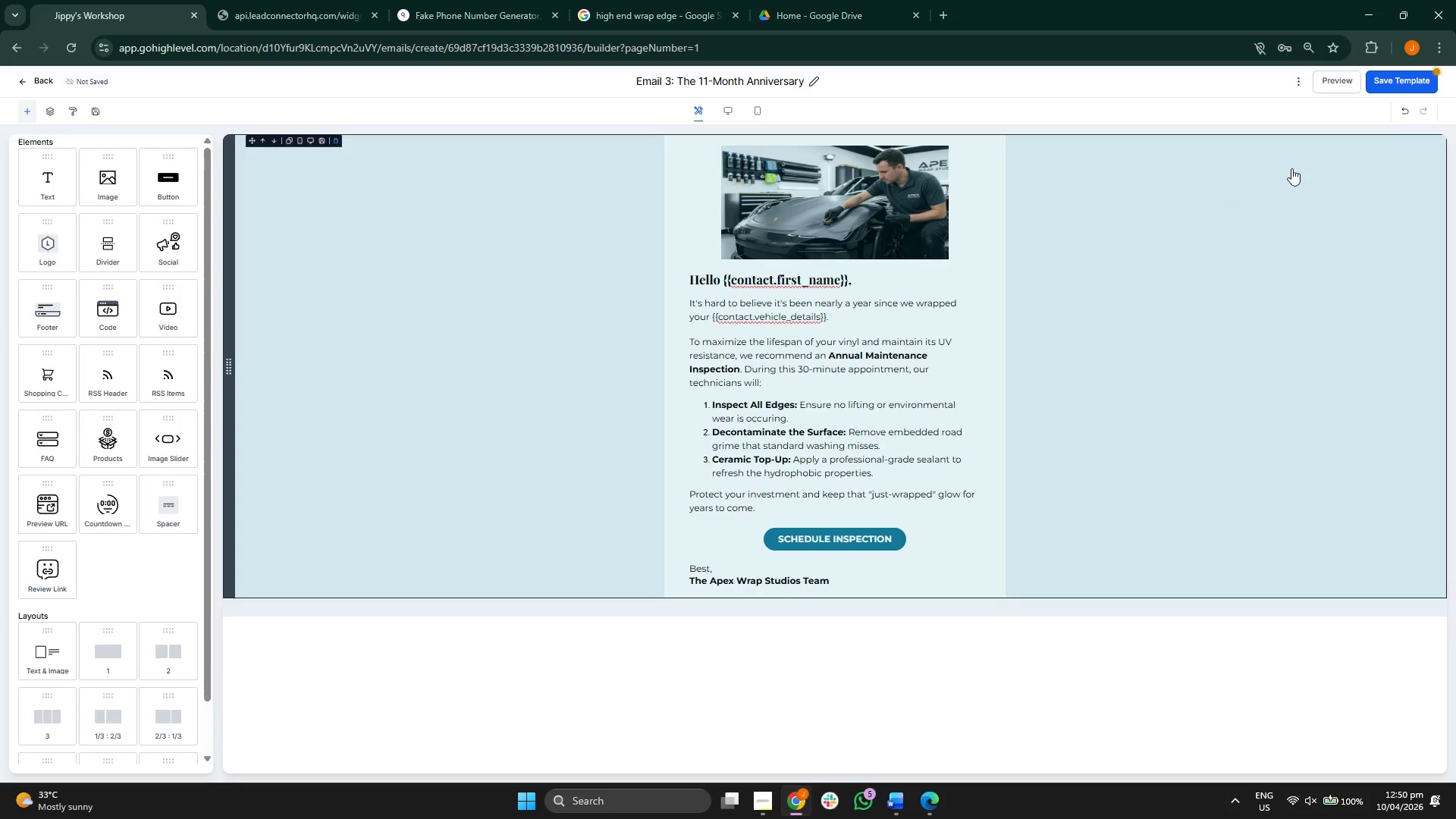 
left_click([1432, 83])
 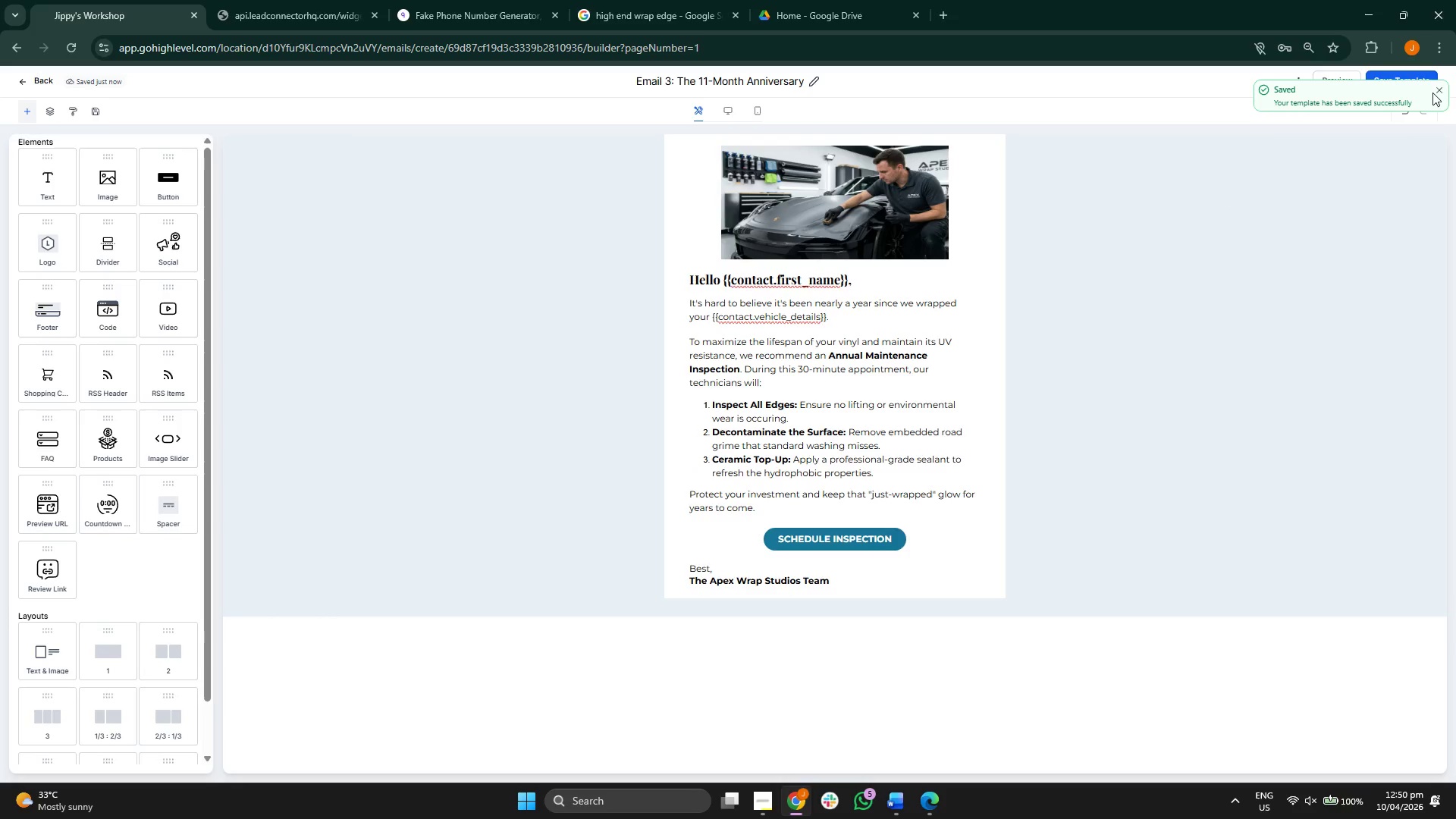 
left_click([1444, 93])
 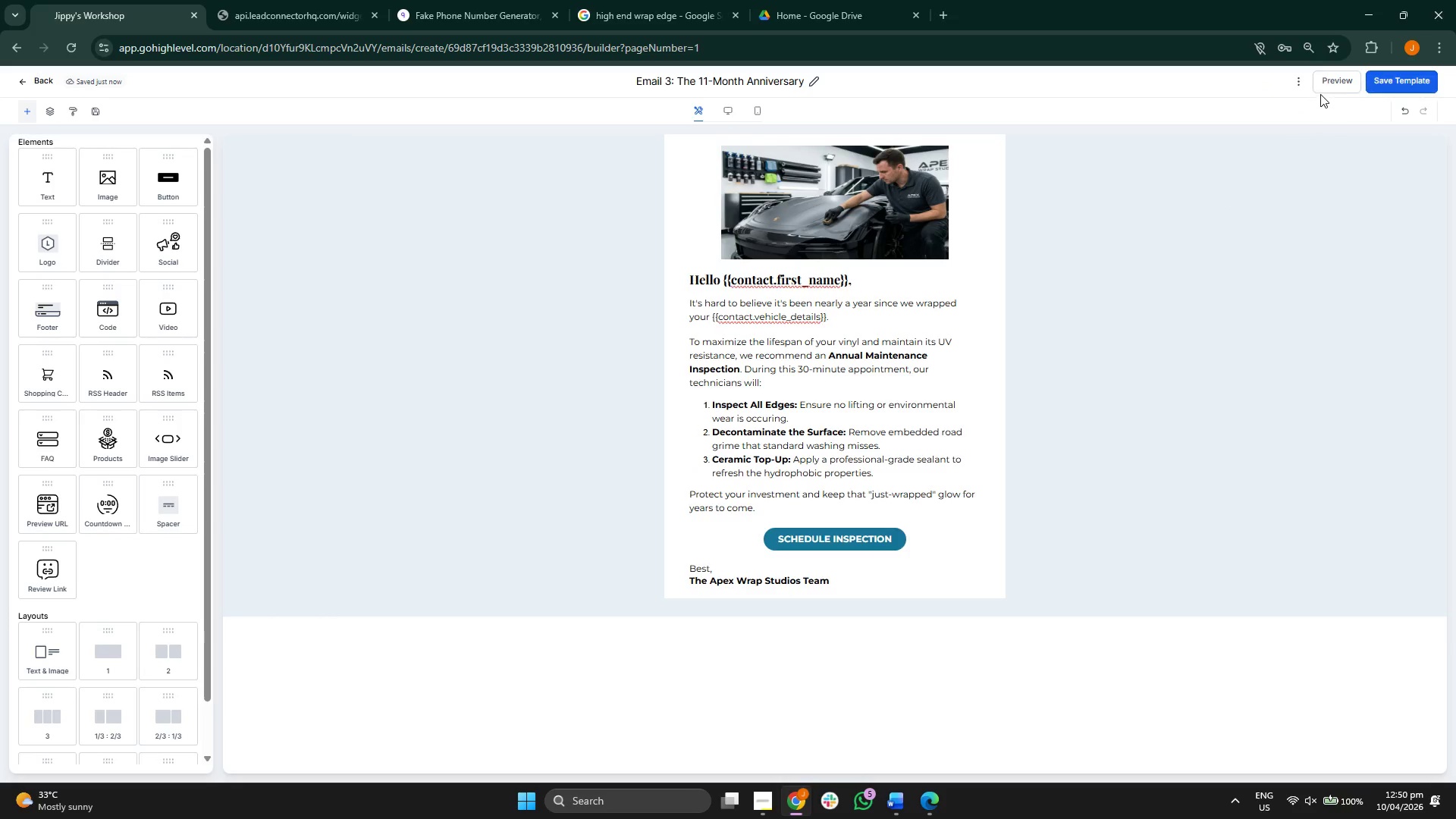 
left_click([1324, 84])
 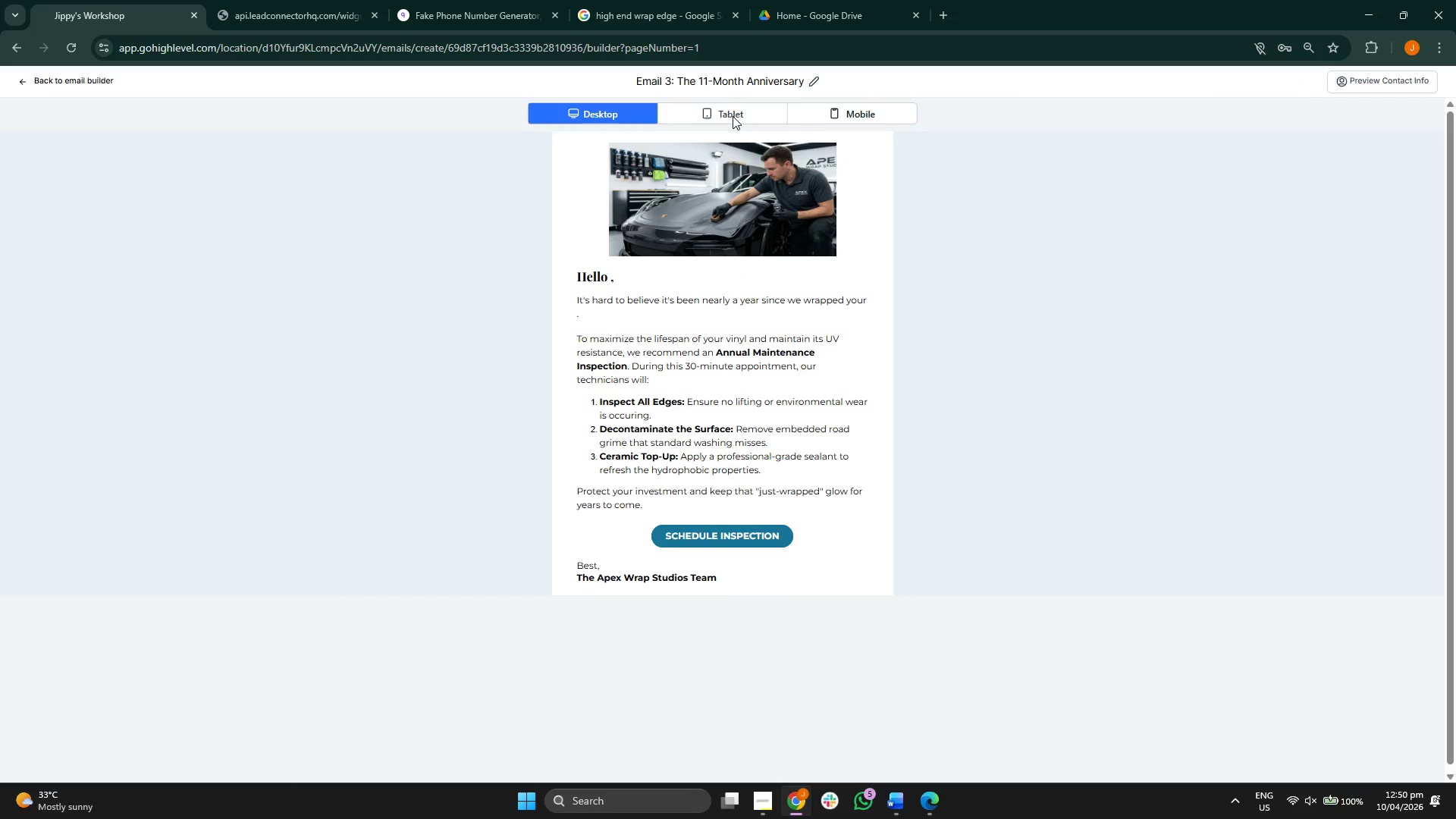 
wait(5.06)
 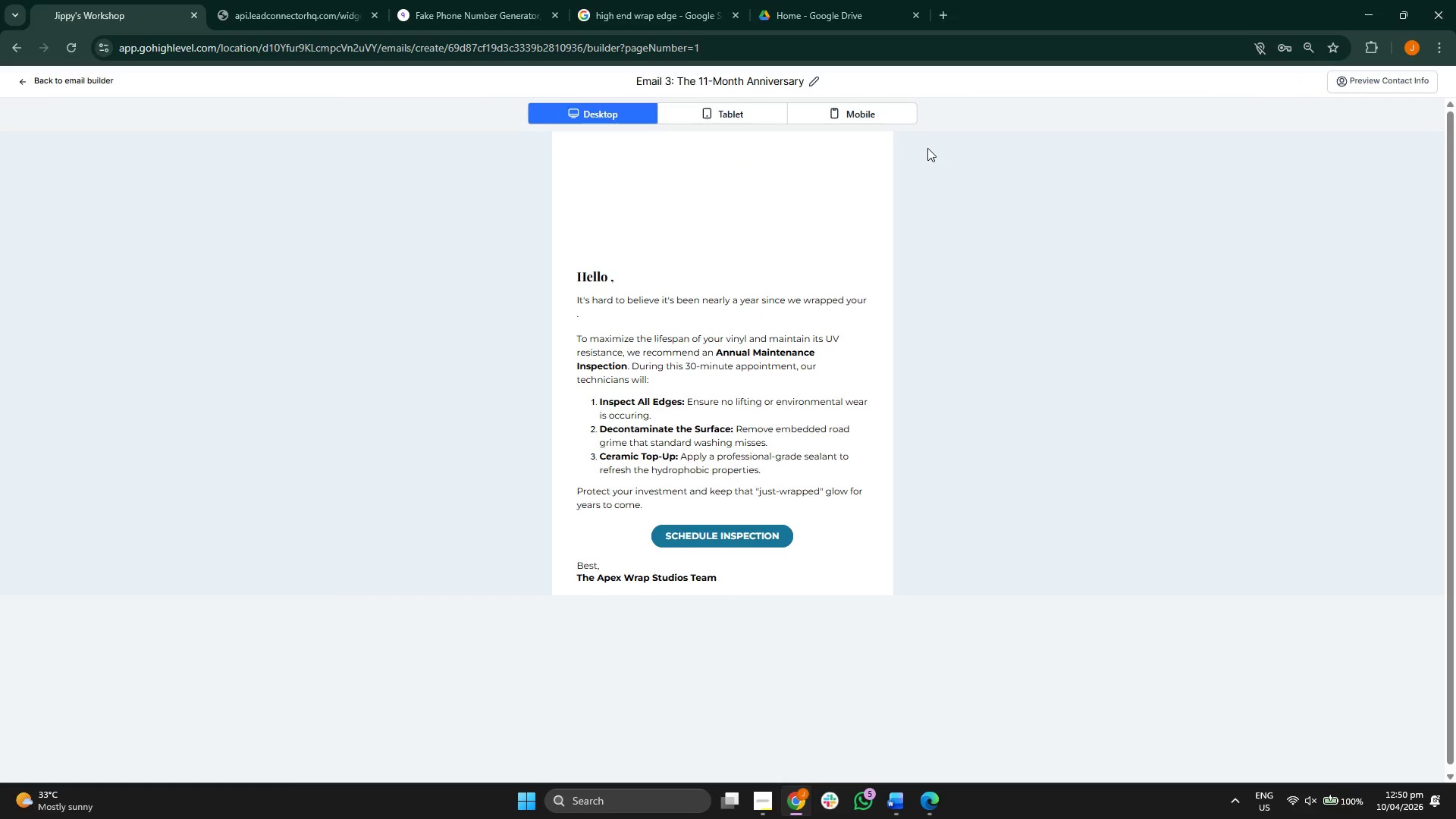 
scroll: coordinate [790, 262], scroll_direction: down, amount: 5.0
 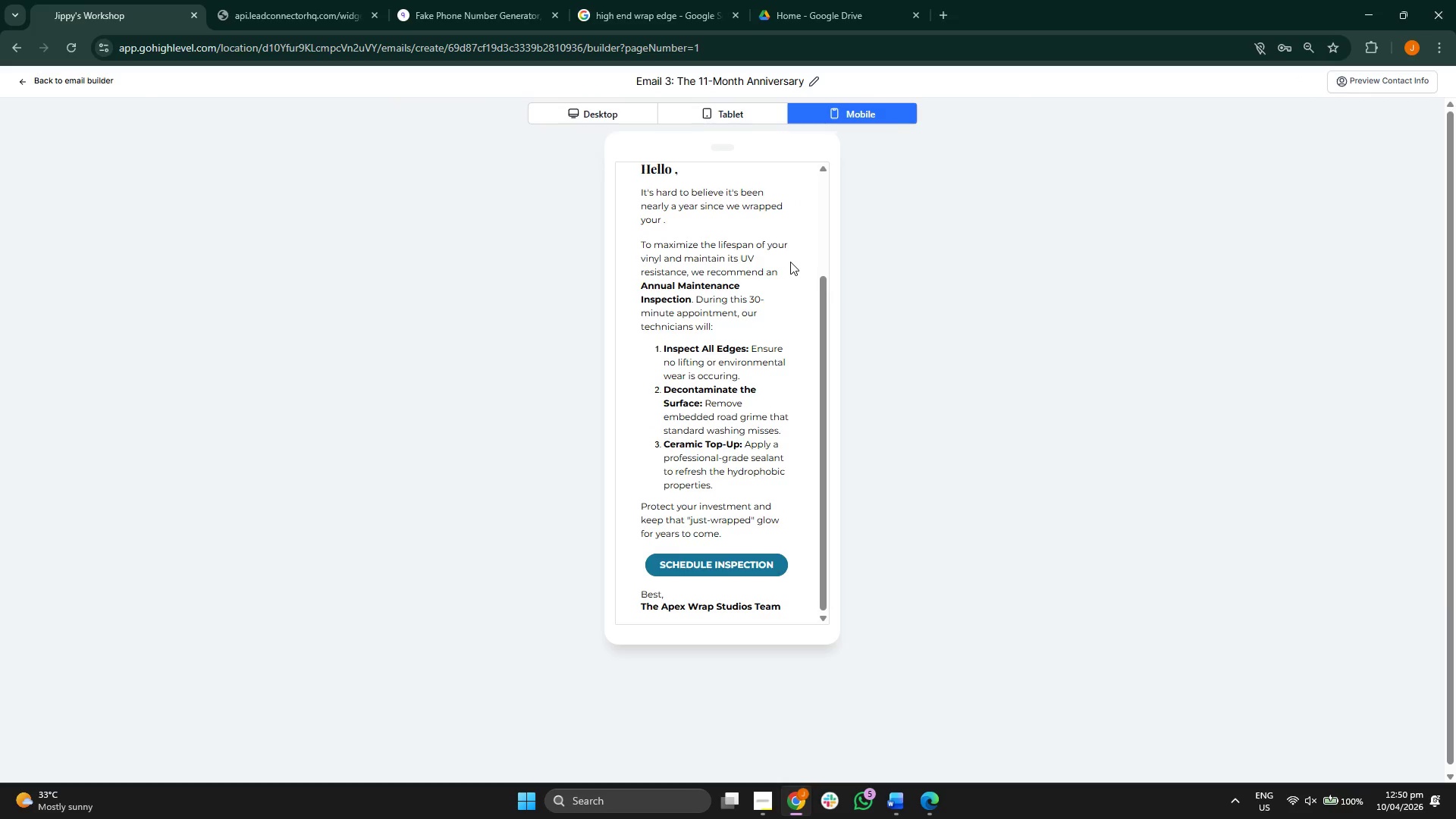 
left_click([727, 114])
 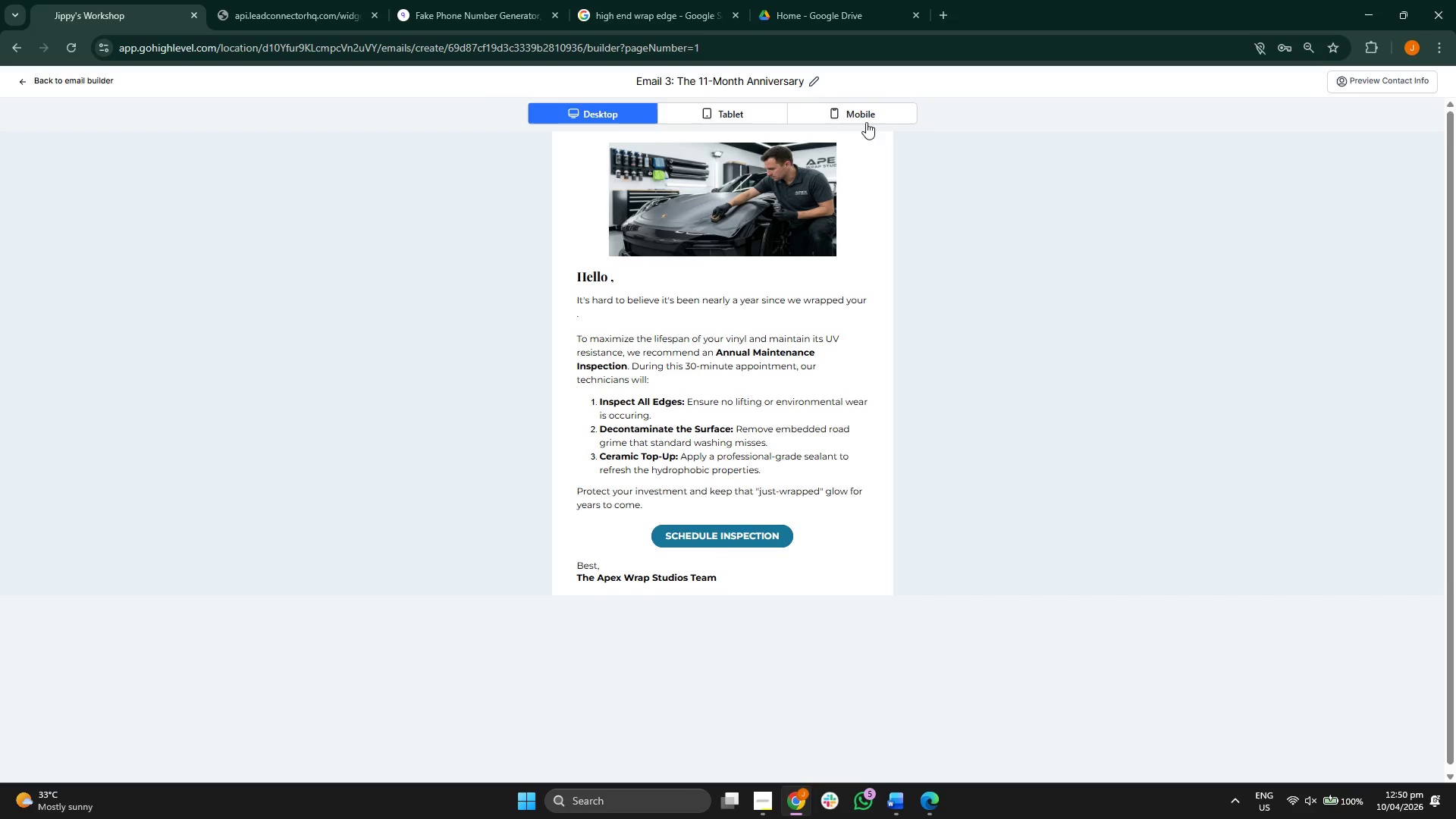 
scroll: coordinate [790, 262], scroll_direction: up, amount: 4.0
 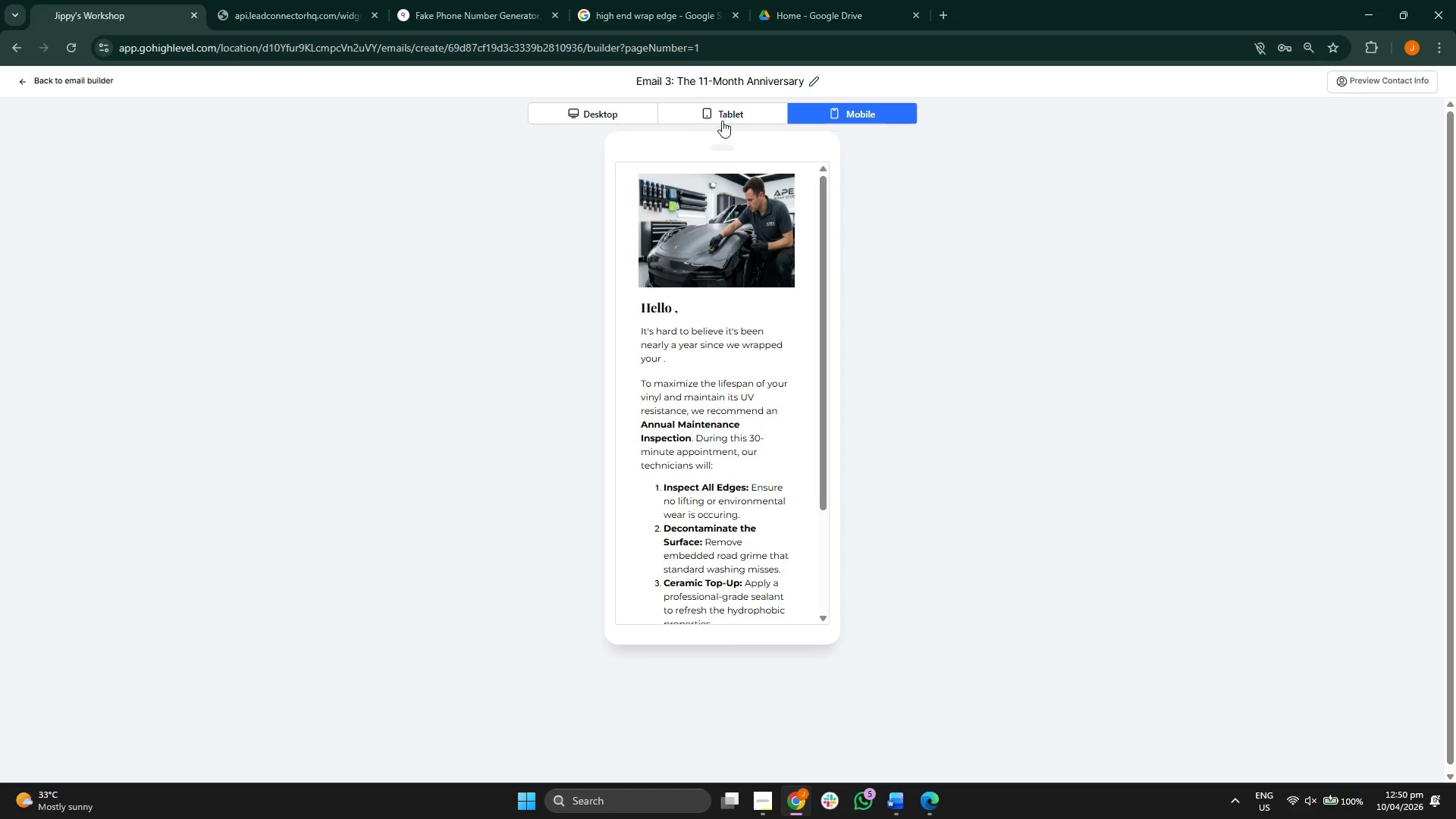 
double_click([726, 108])
 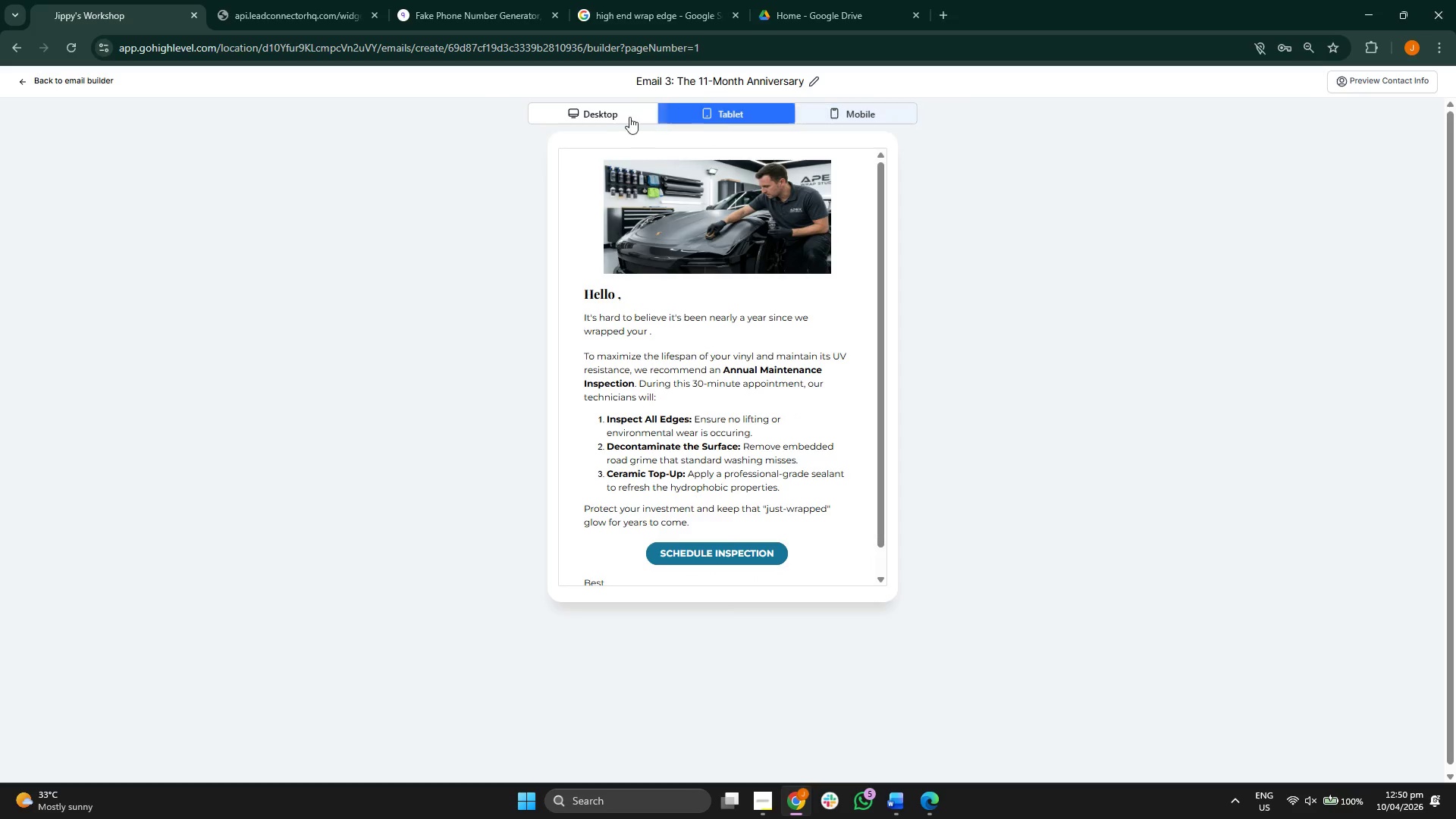 
left_click_drag(start_coordinate=[618, 116], to_coordinate=[614, 118])
 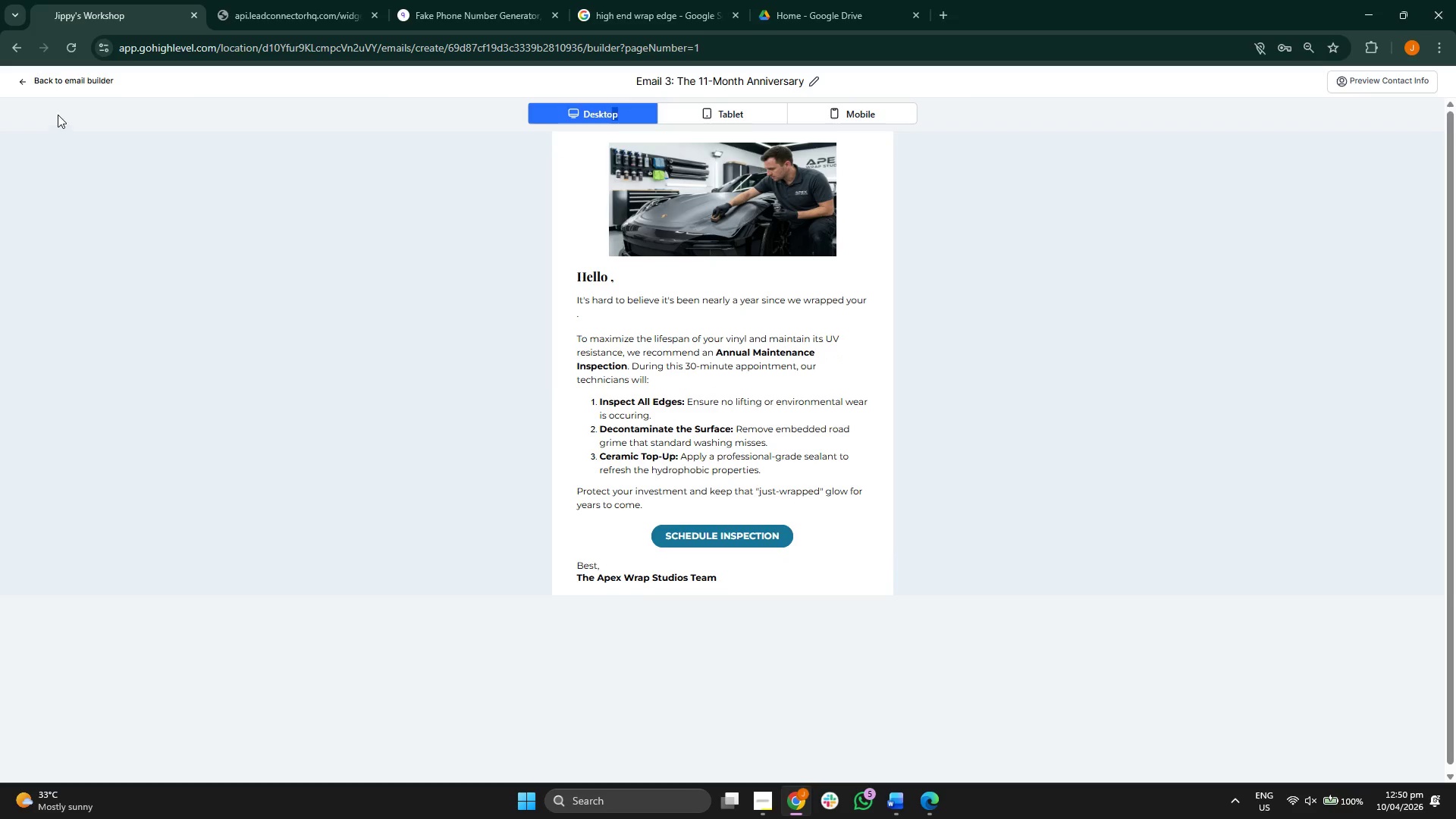 
left_click([52, 83])